 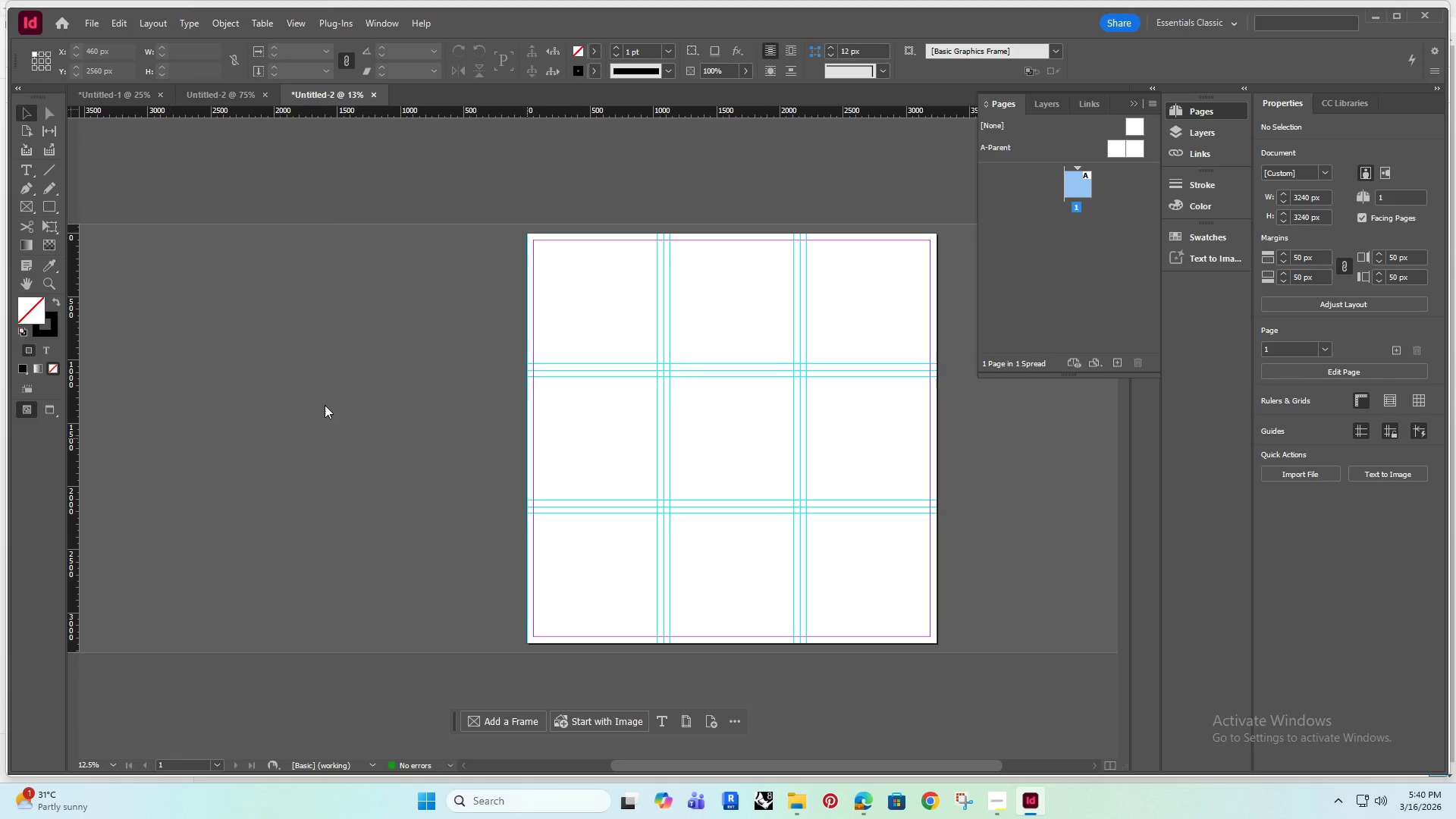 
left_click_drag(start_coordinate=[297, 293], to_coordinate=[482, 522])
 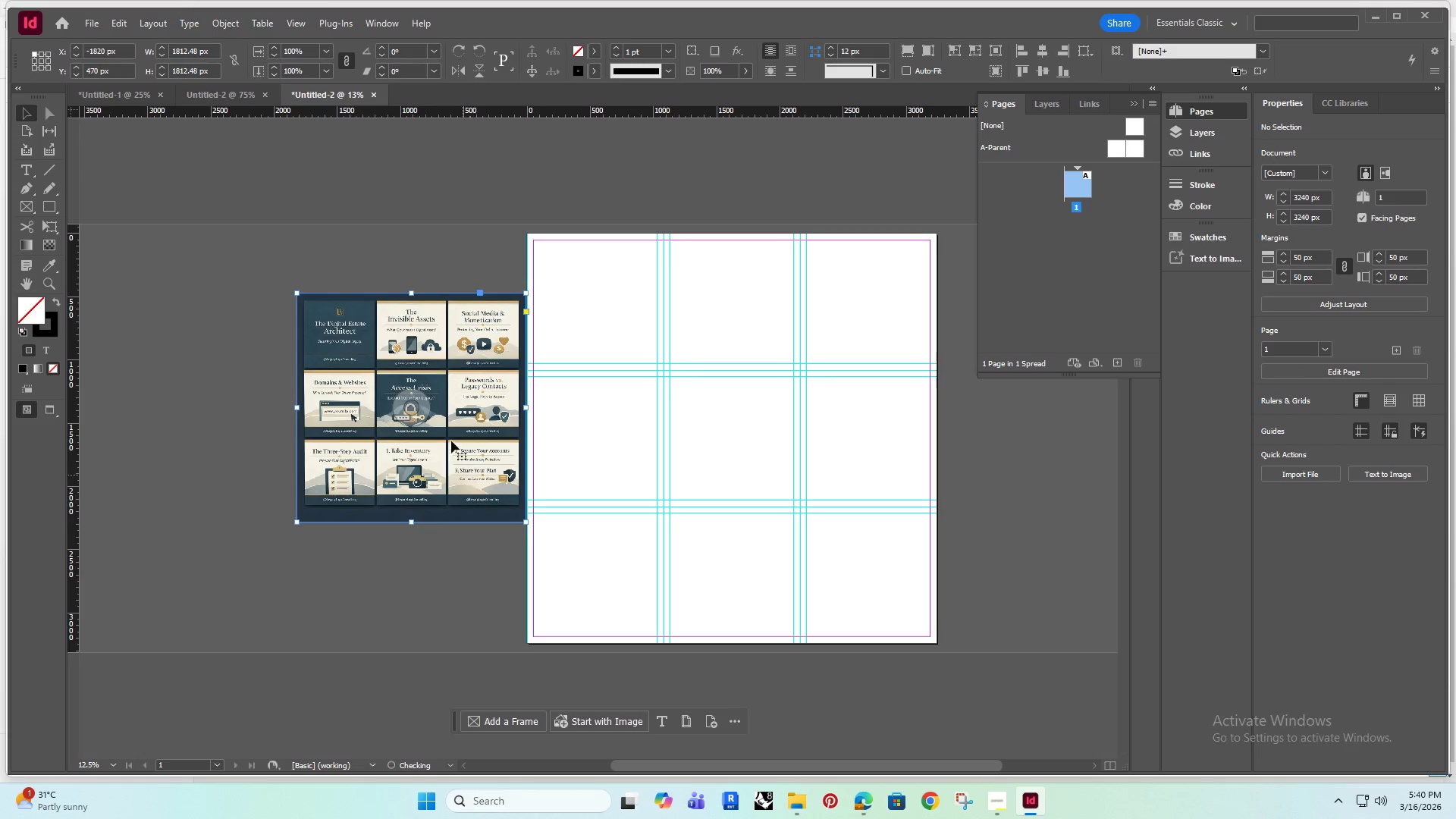 
hold_key(key=AltRight, duration=0.33)
scroll: coordinate [446, 357], scroll_direction: up, amount: 1.0
 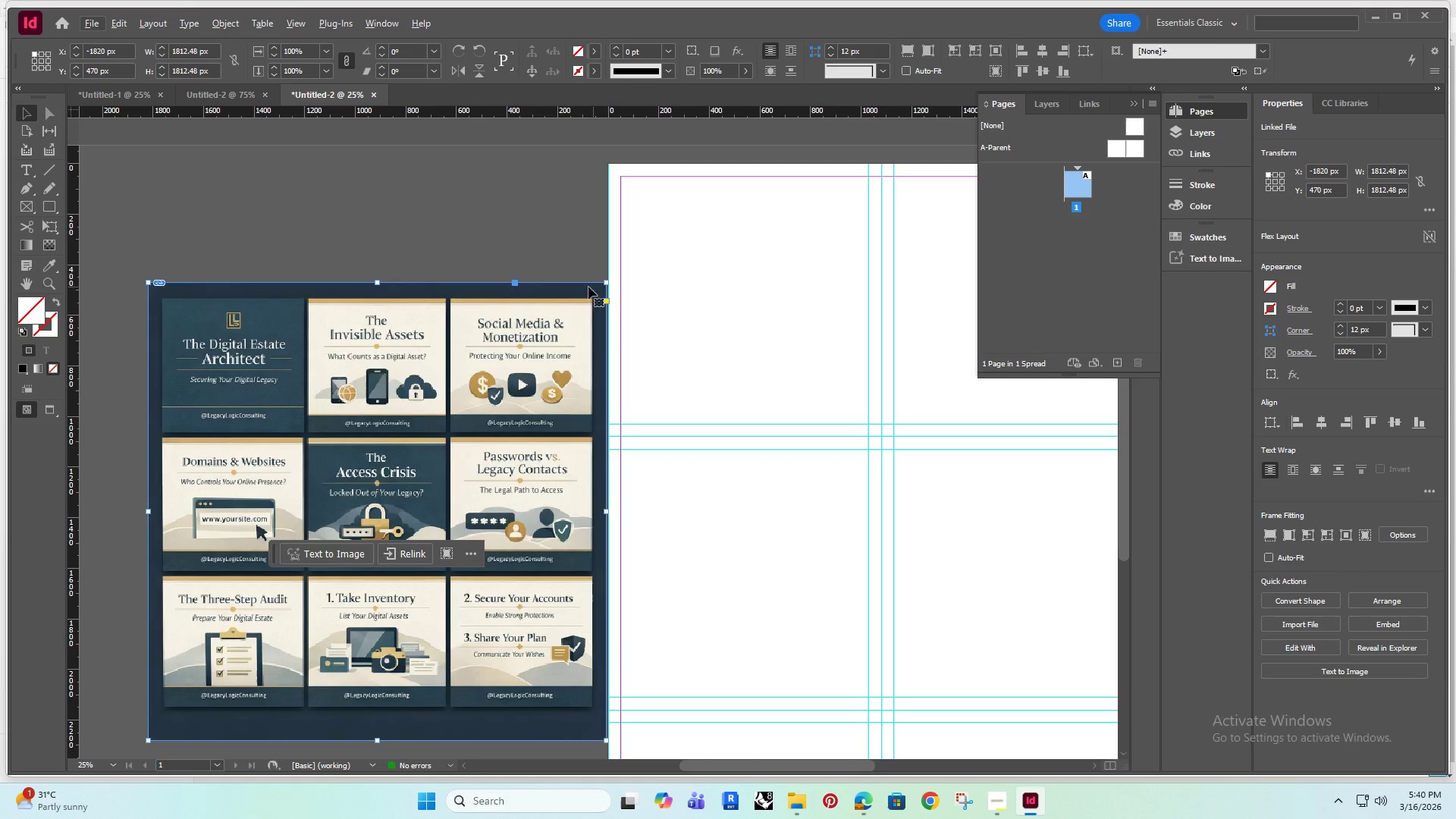 
left_click_drag(start_coordinate=[558, 305], to_coordinate=[561, 186])
 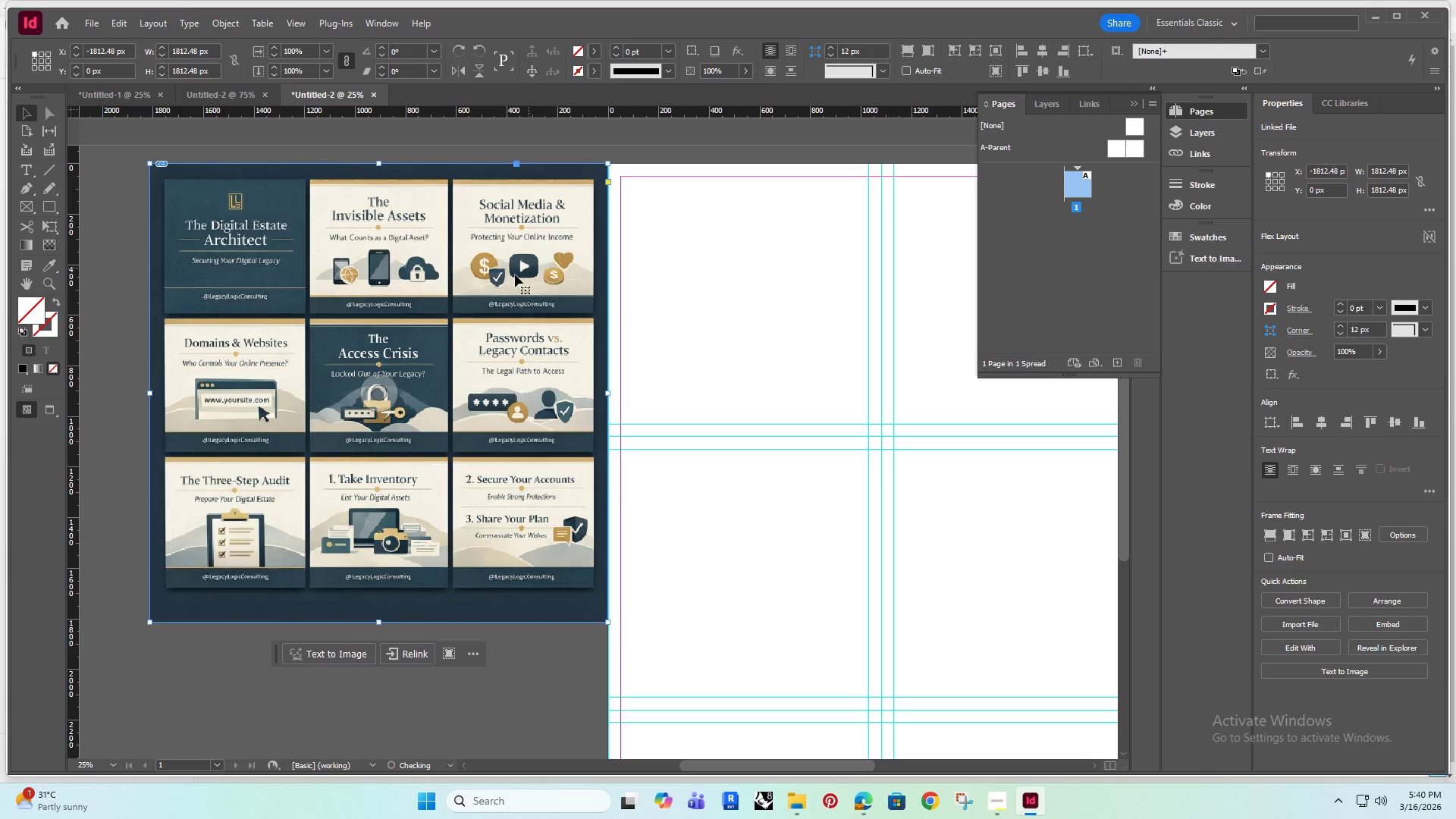 
hold_key(key=AltRight, duration=0.36)
scroll: coordinate [506, 278], scroll_direction: down, amount: 1.0
 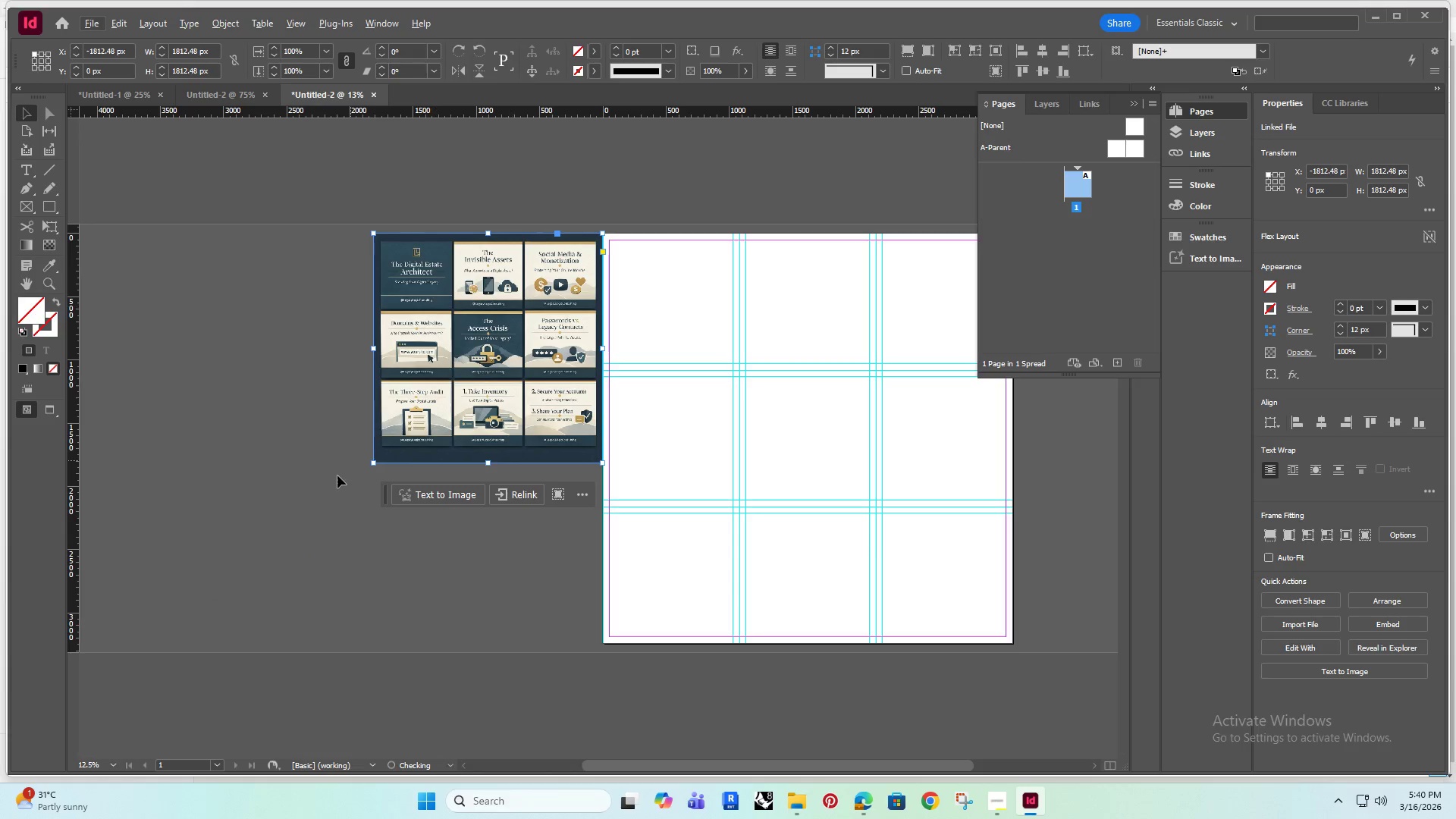 
hold_key(key=ShiftRight, duration=3.77)
hold_key(key=ControlRight, duration=1.51)
left_click_drag(start_coordinate=[374, 463], to_coordinate=[220, 642])
 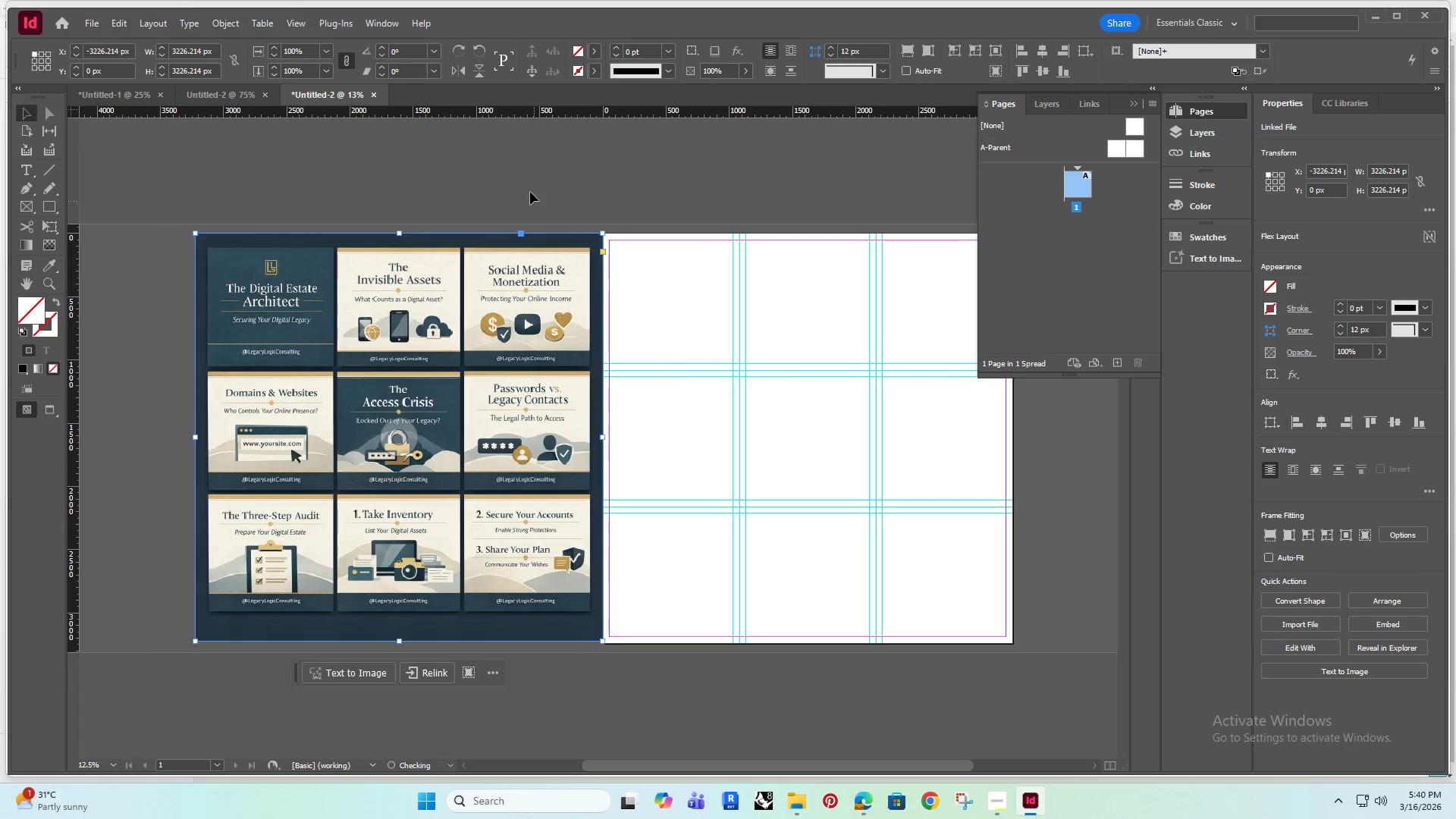 
hold_key(key=ControlRight, duration=1.5)
 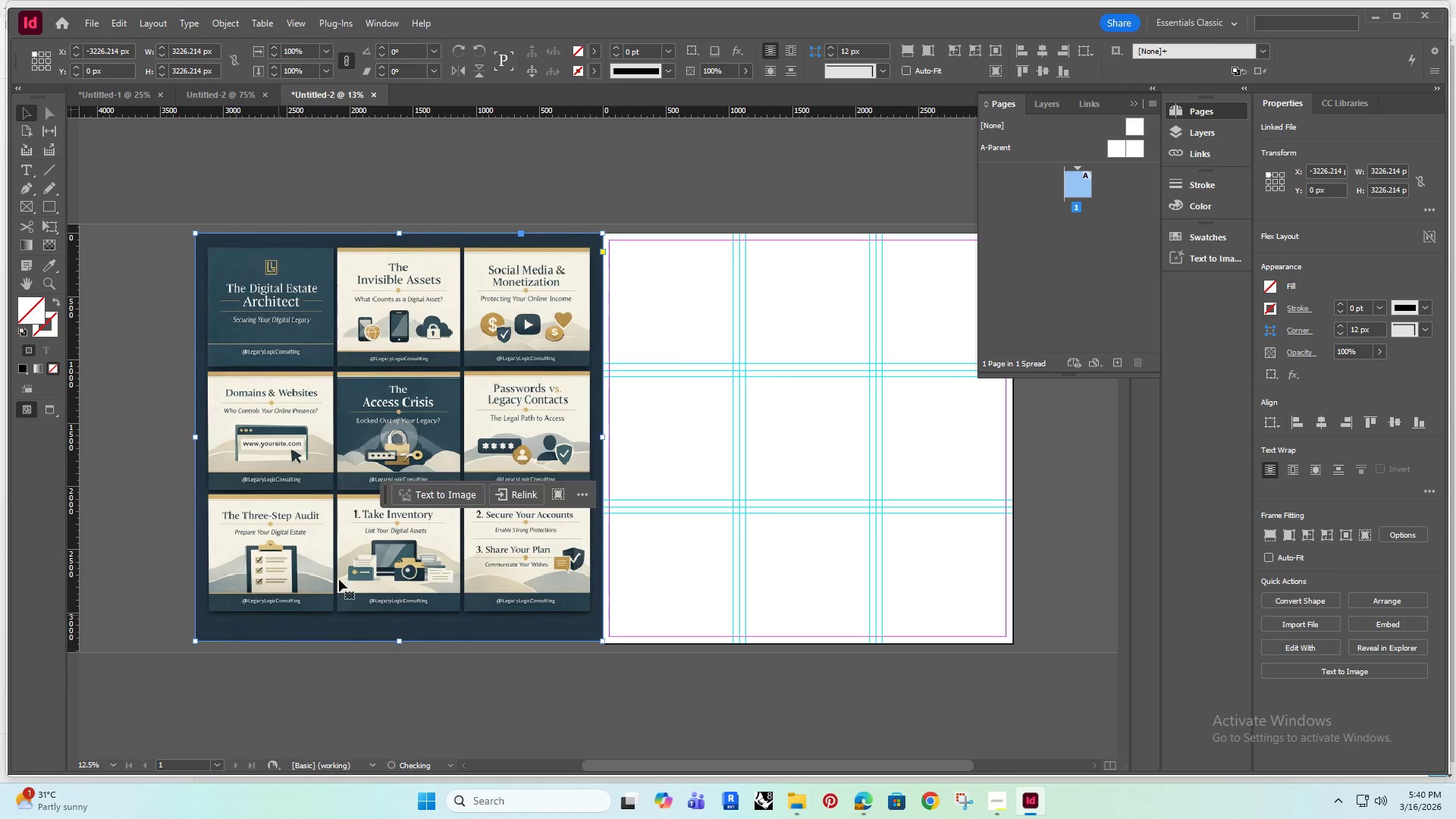 
hold_key(key=ControlRight, duration=0.52)
 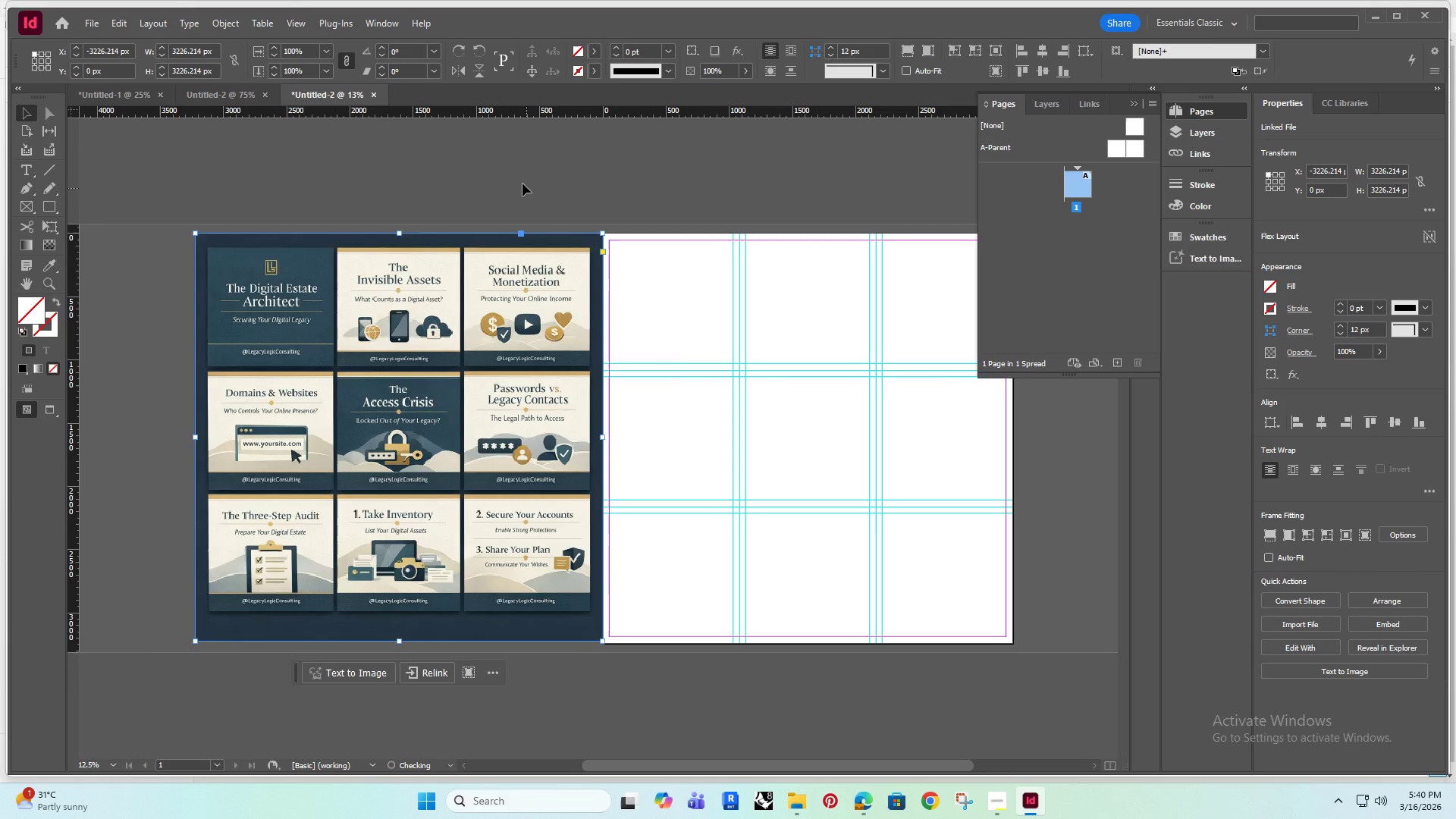 
left_click([522, 184])
 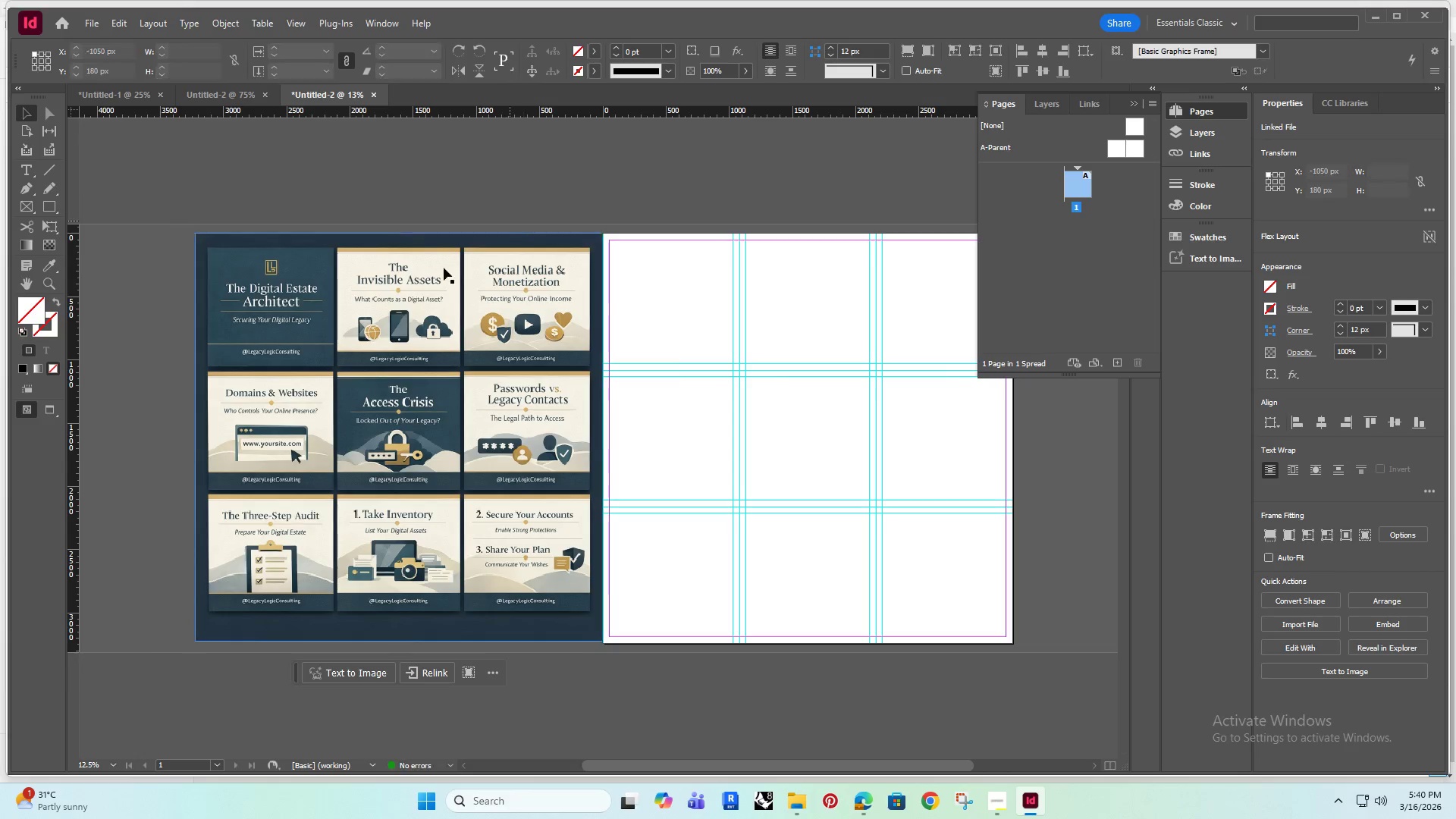 
hold_key(key=AltRight, duration=0.47)
scroll: coordinate [174, 271], scroll_direction: up, amount: 1.0
 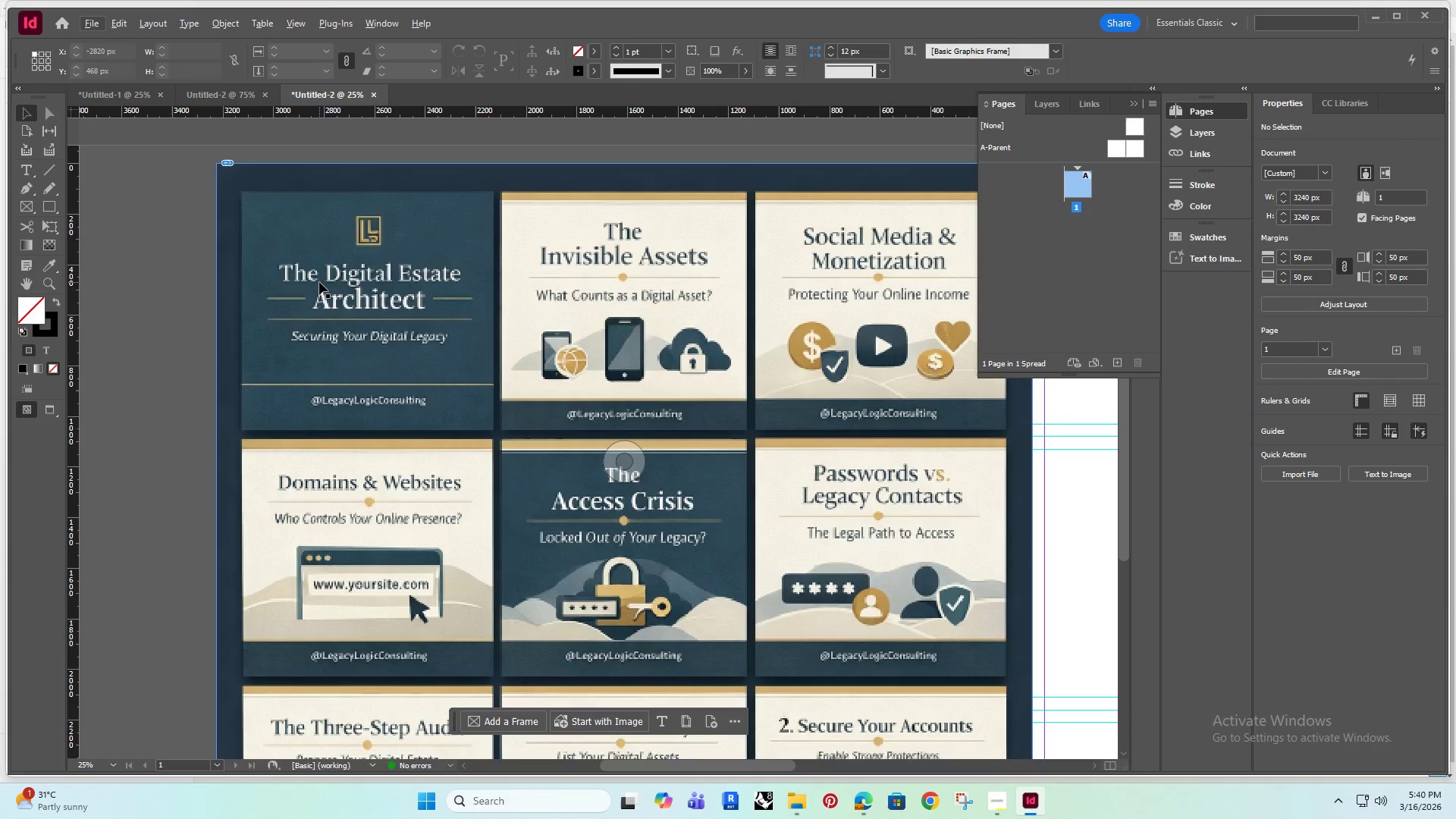 
hold_key(key=Space, duration=0.7)
 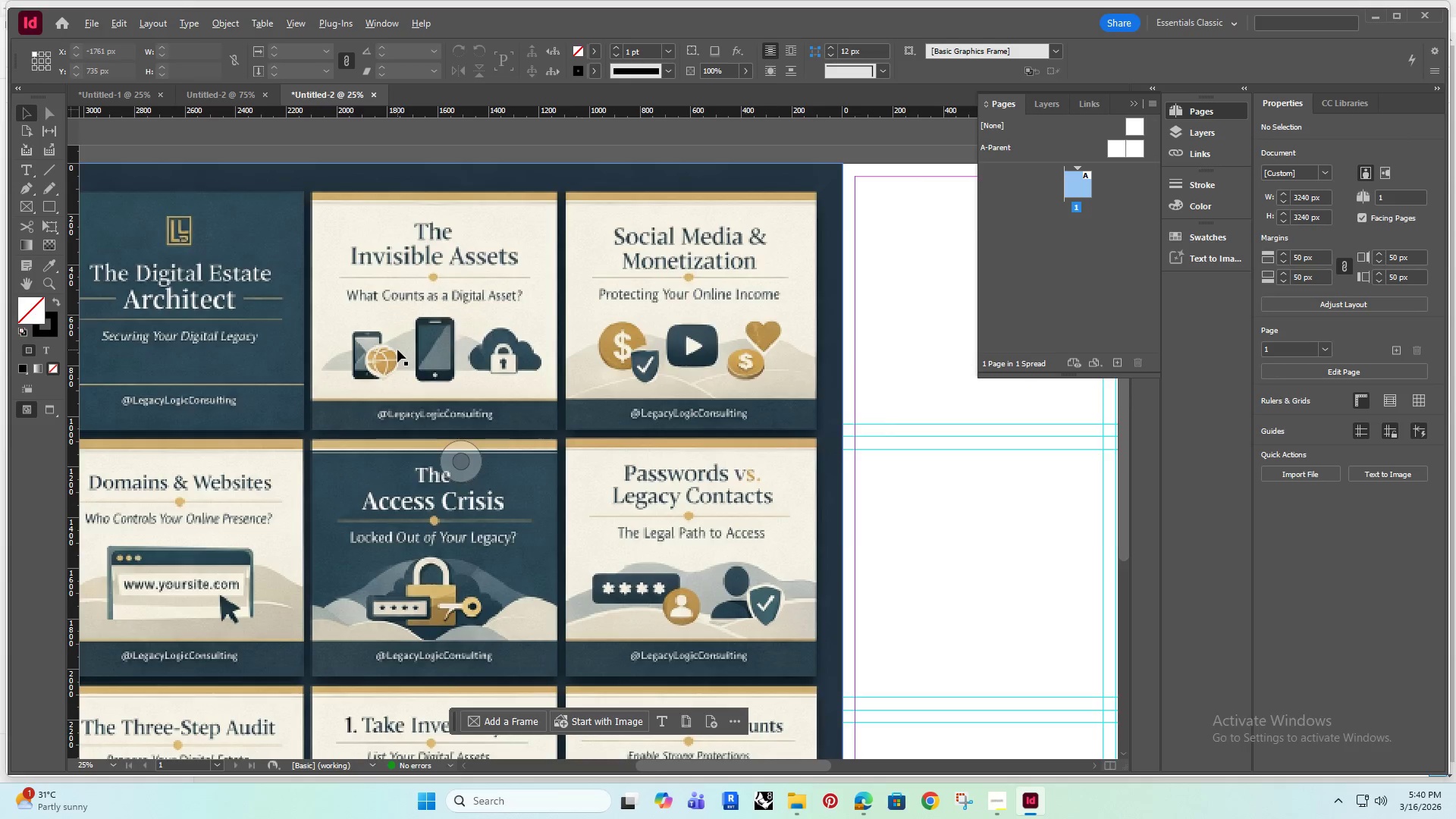 
left_click_drag(start_coordinate=[582, 281], to_coordinate=[392, 345])
 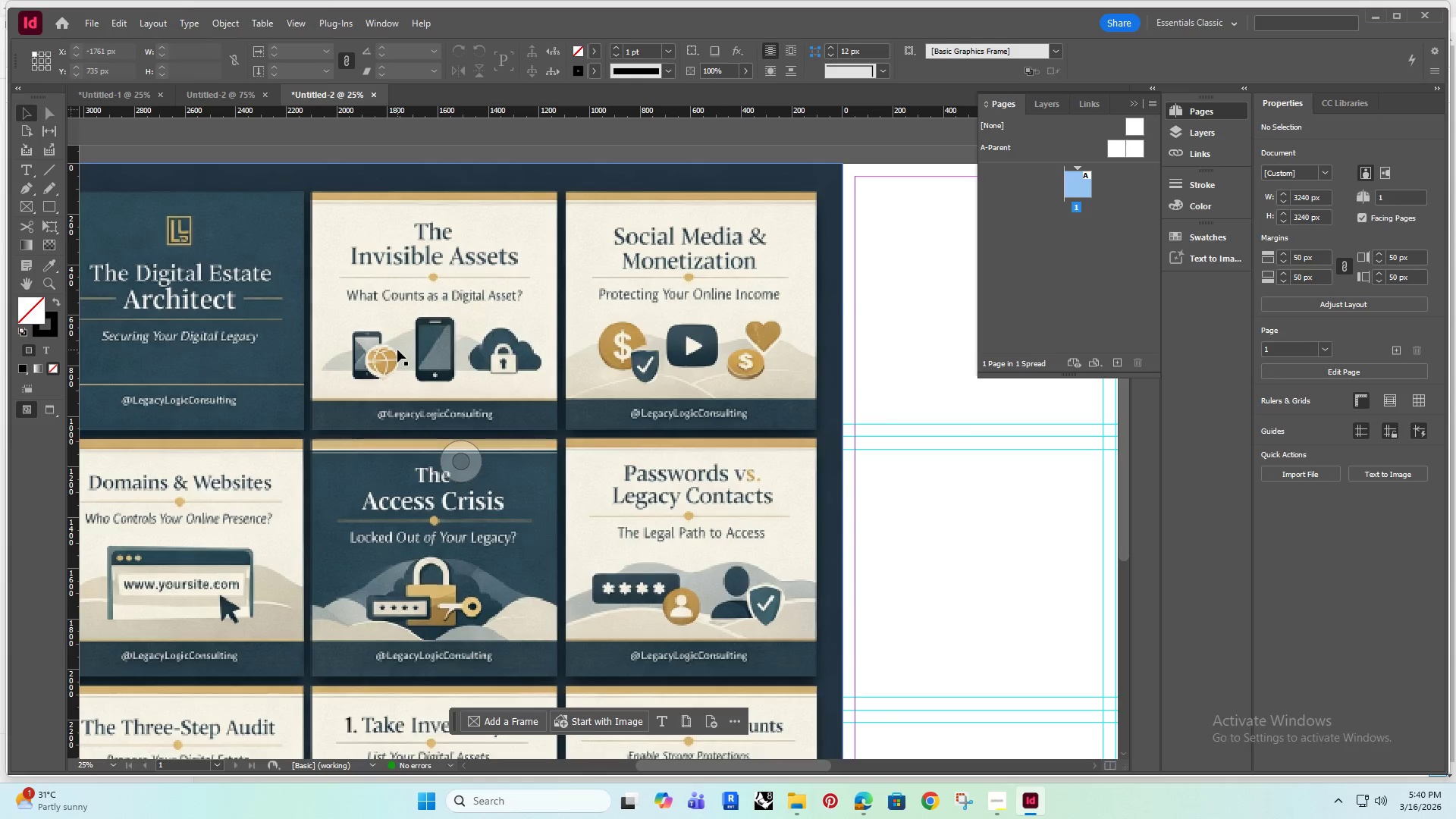 
hold_key(key=AltRight, duration=0.44)
scroll: coordinate [399, 350], scroll_direction: down, amount: 1.0
 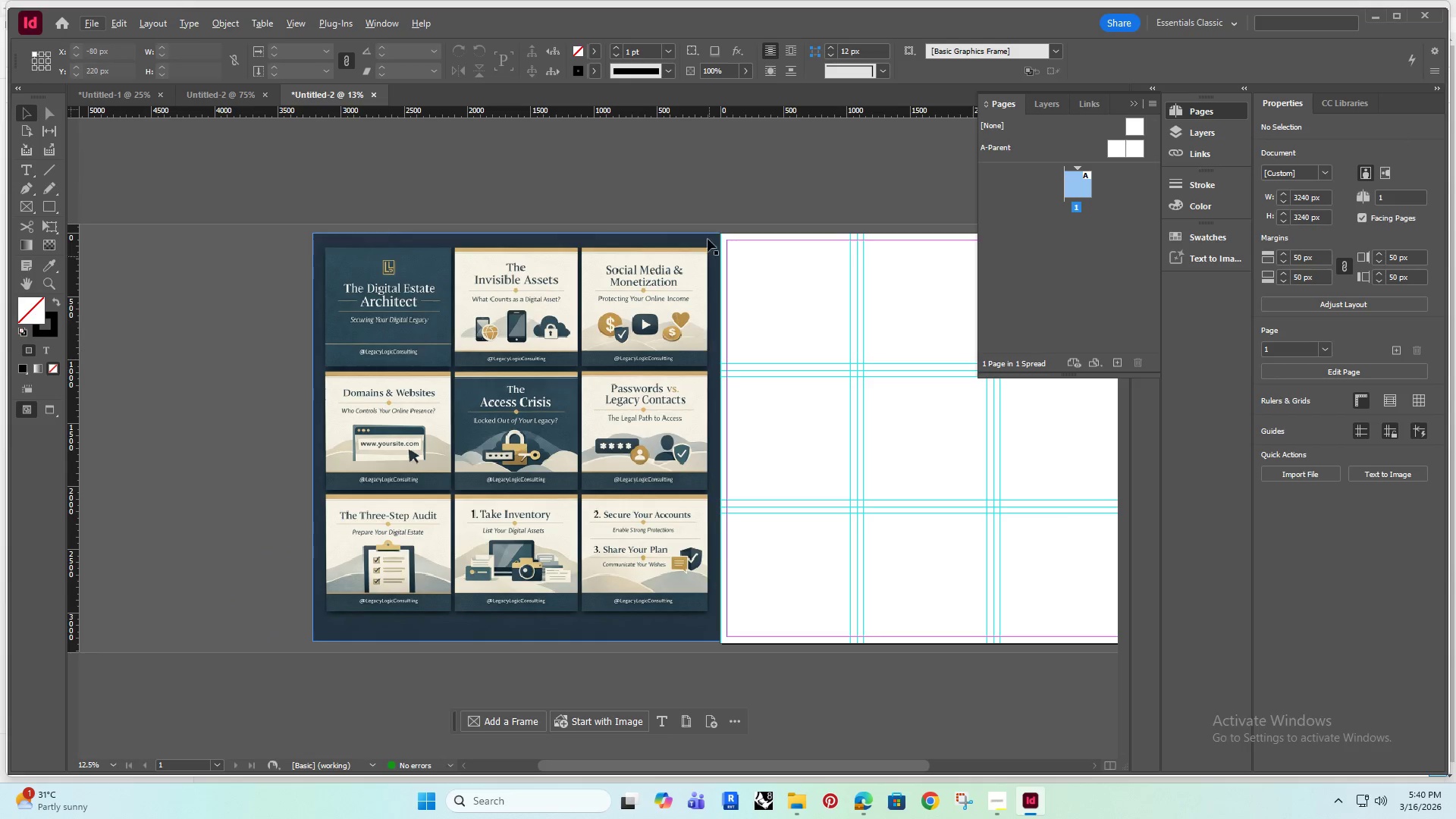 
left_click([698, 173])
 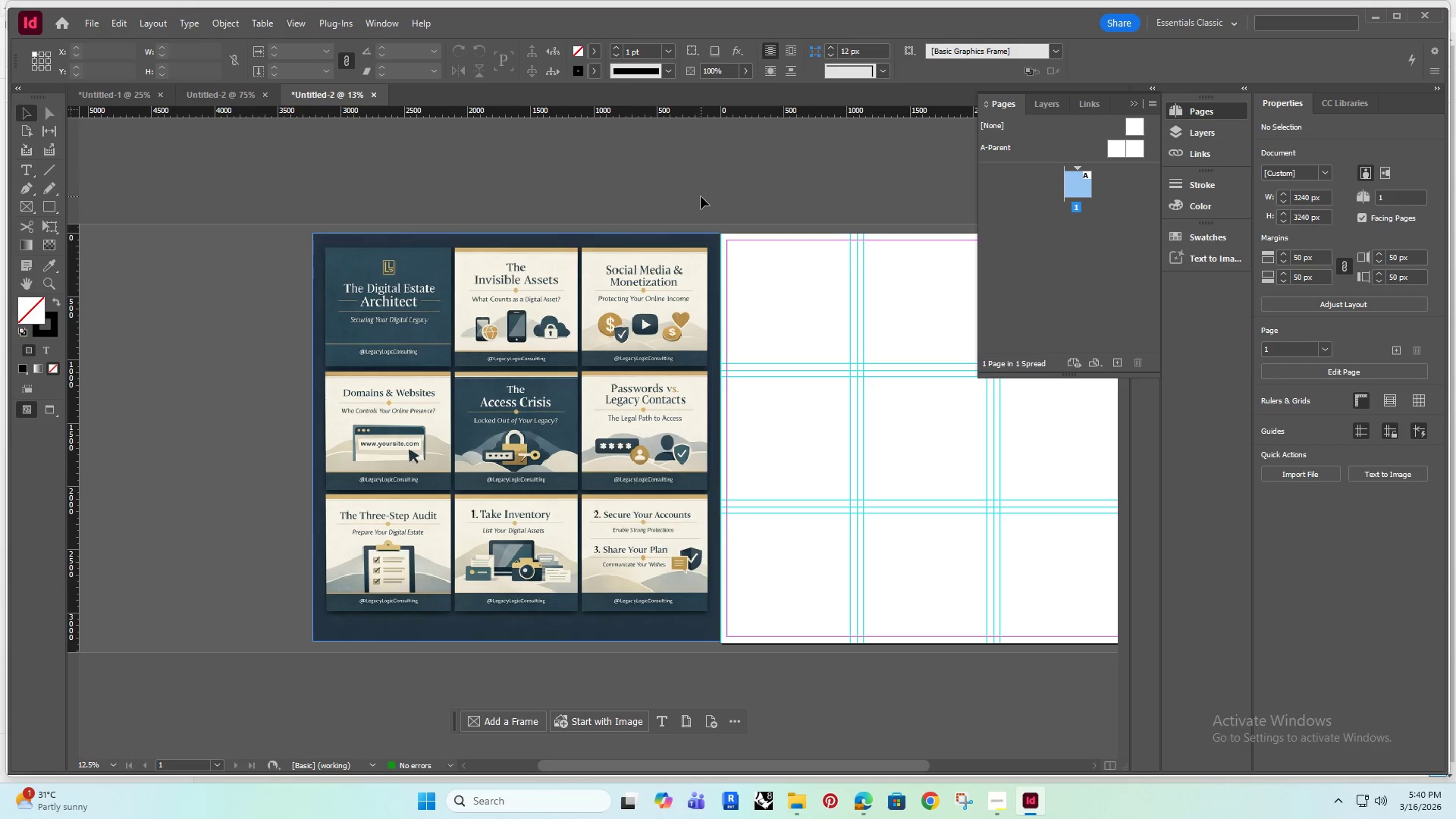 
hold_key(key=Space, duration=0.61)
 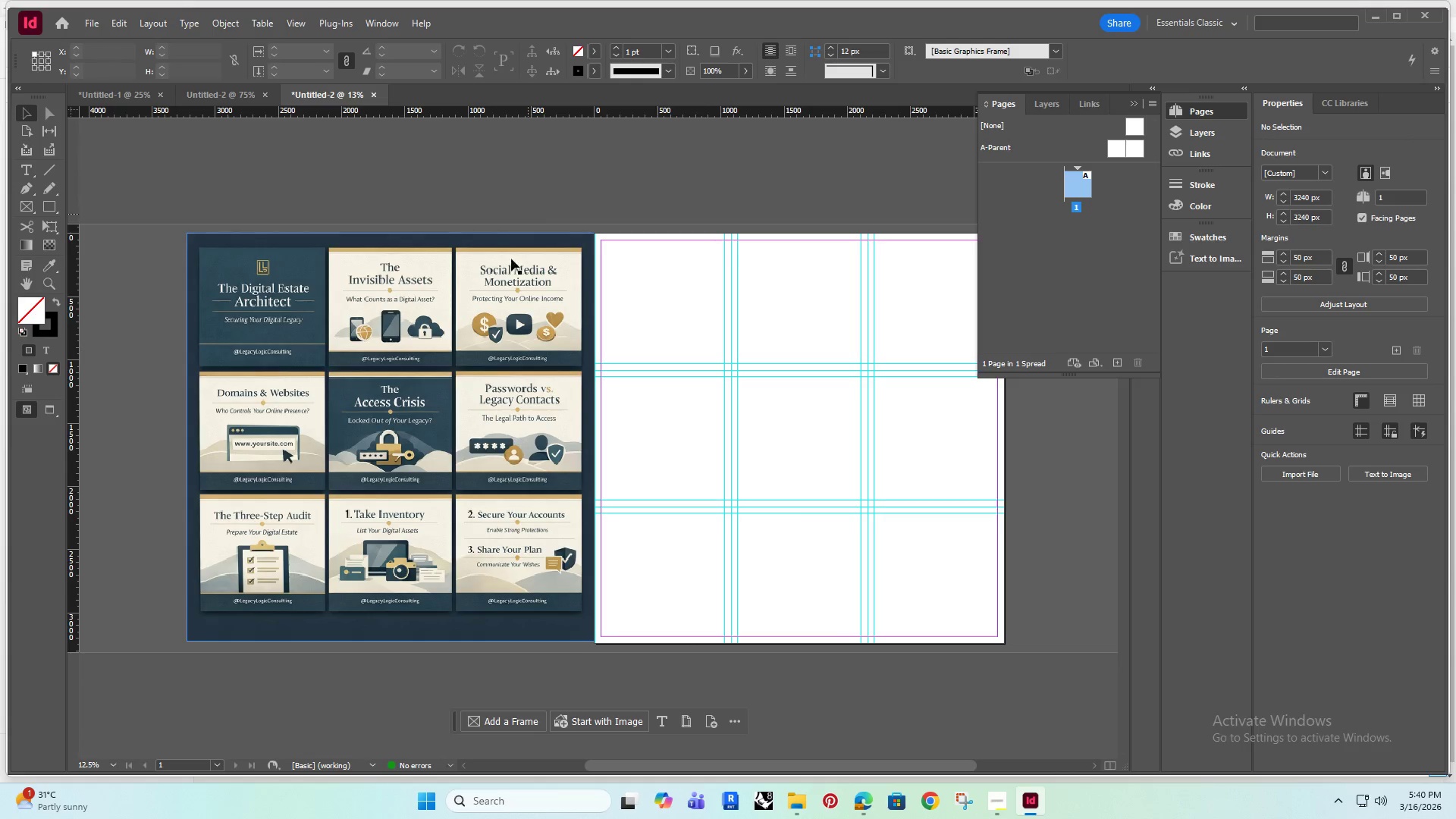 
left_click_drag(start_coordinate=[705, 187], to_coordinate=[580, 233])
 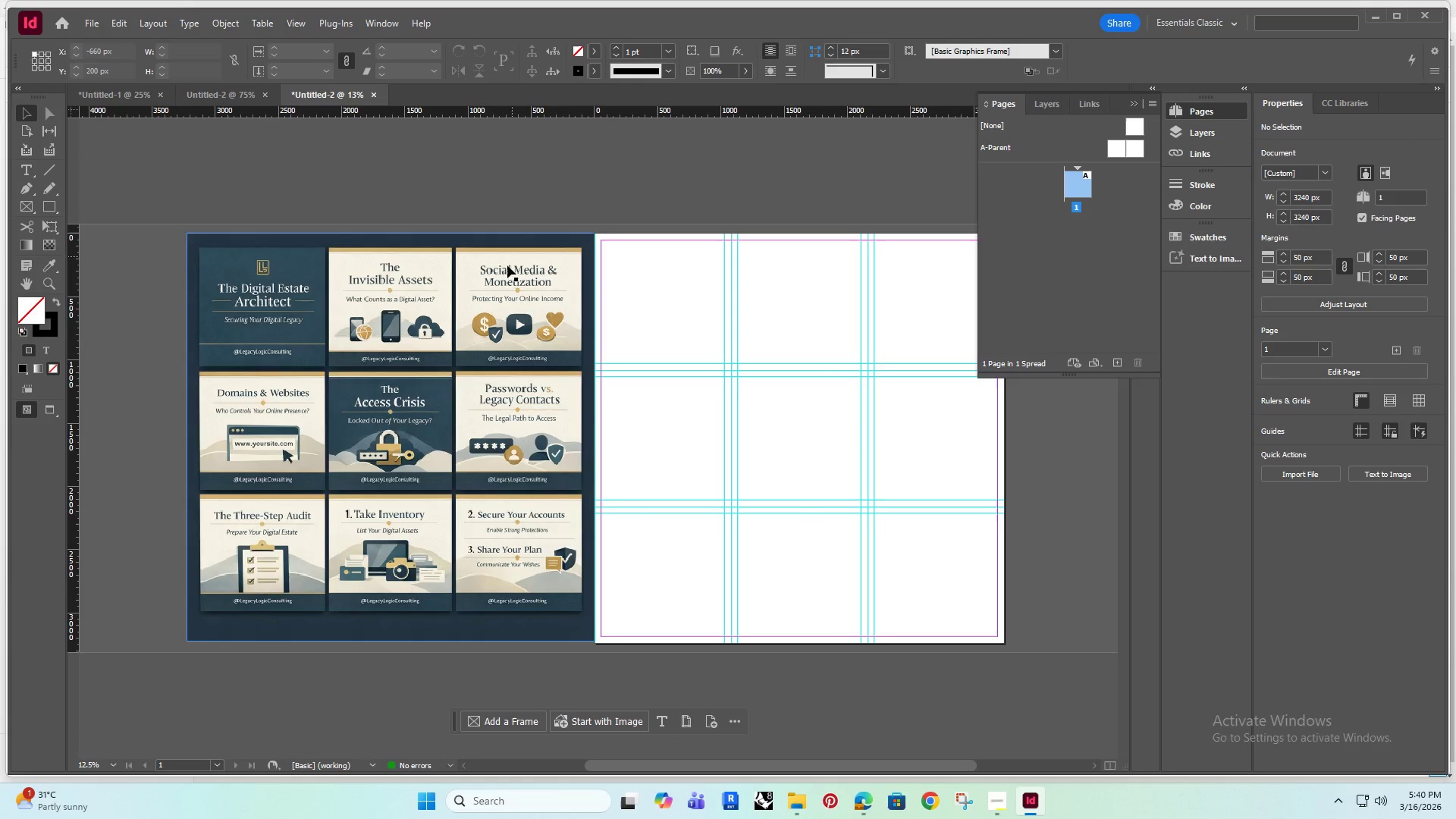 
double_click([469, 199])
 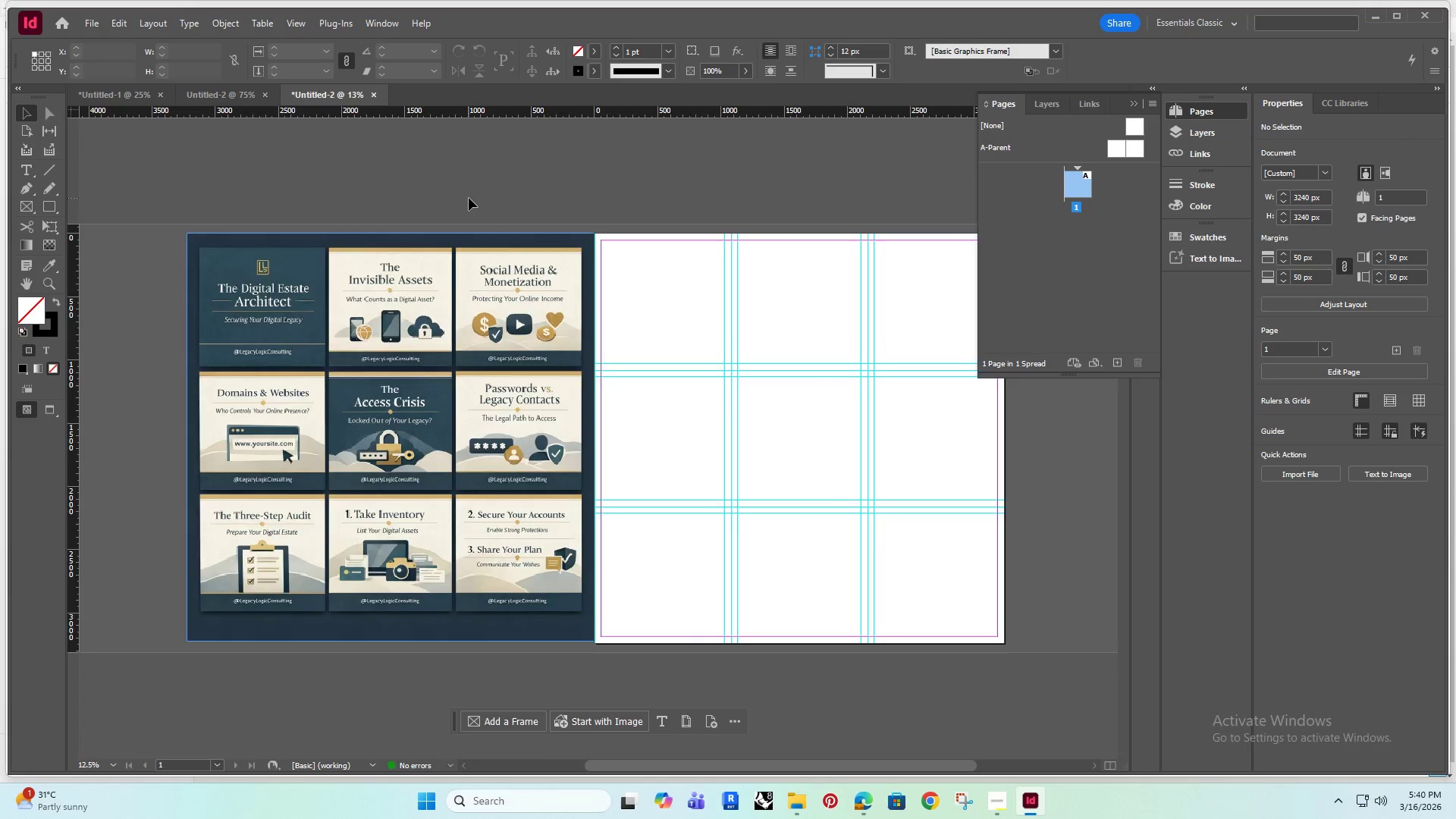 
type(wW)
 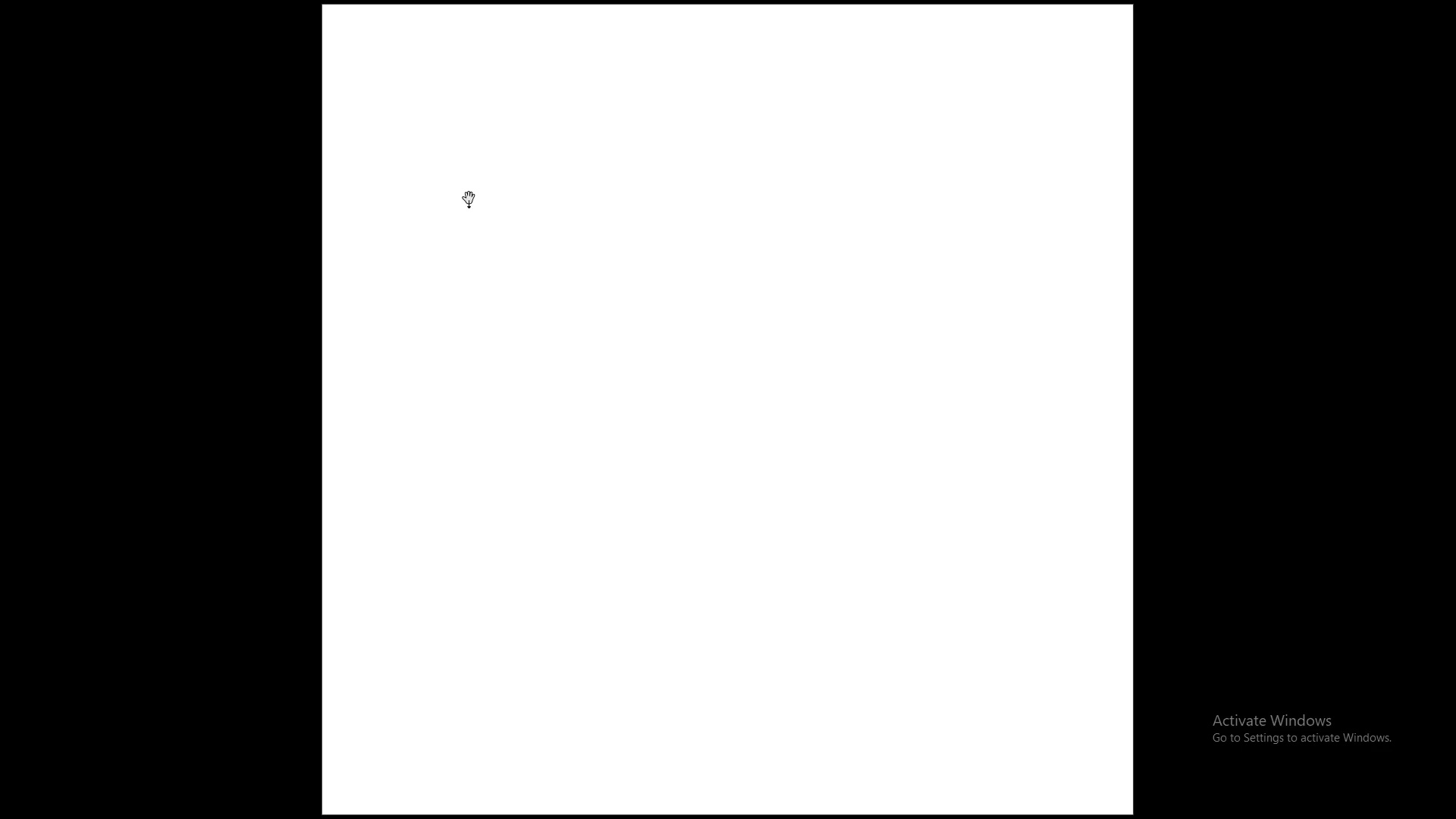 
key(ArrowLeft)
 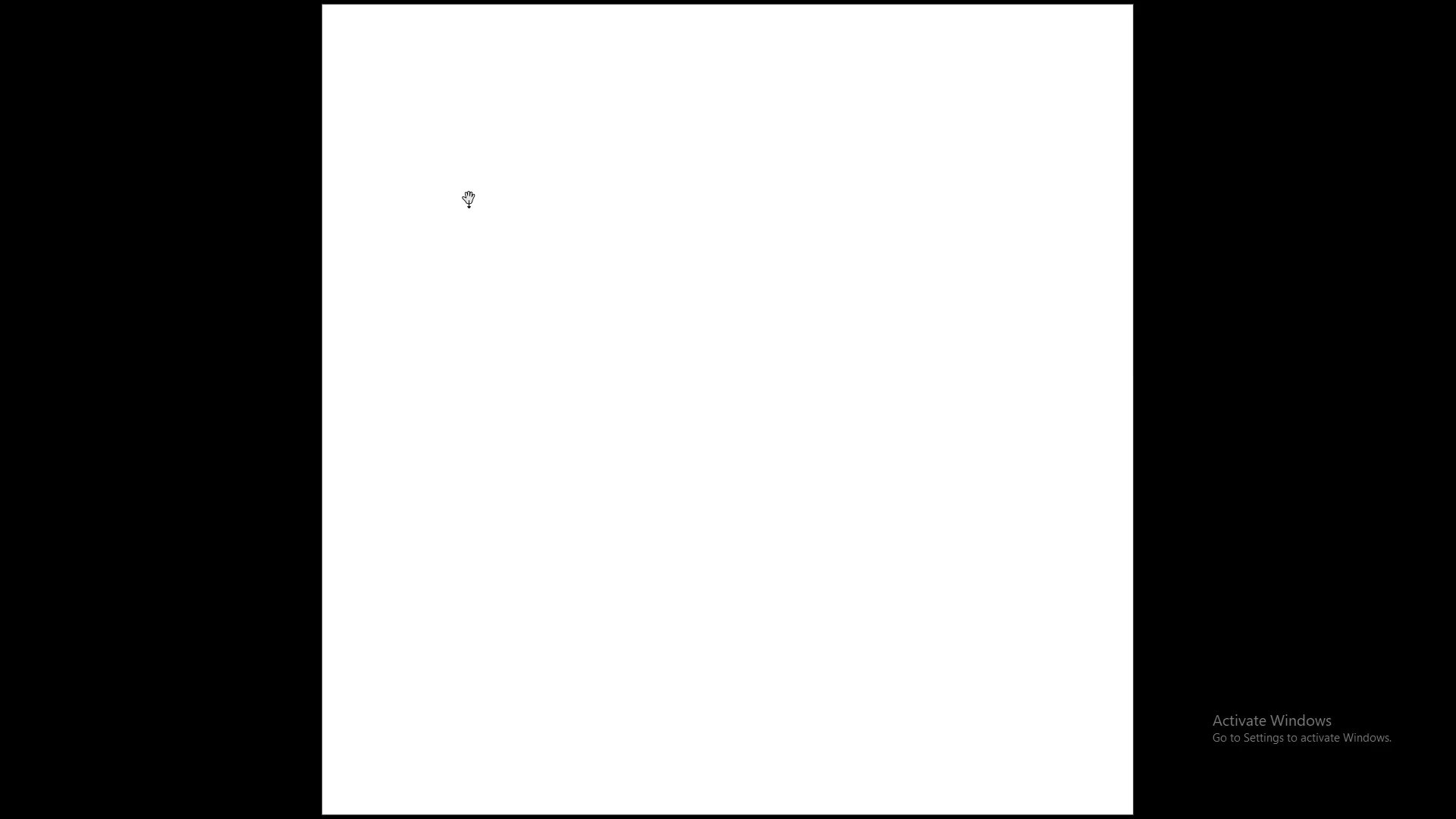 
key(Escape)
 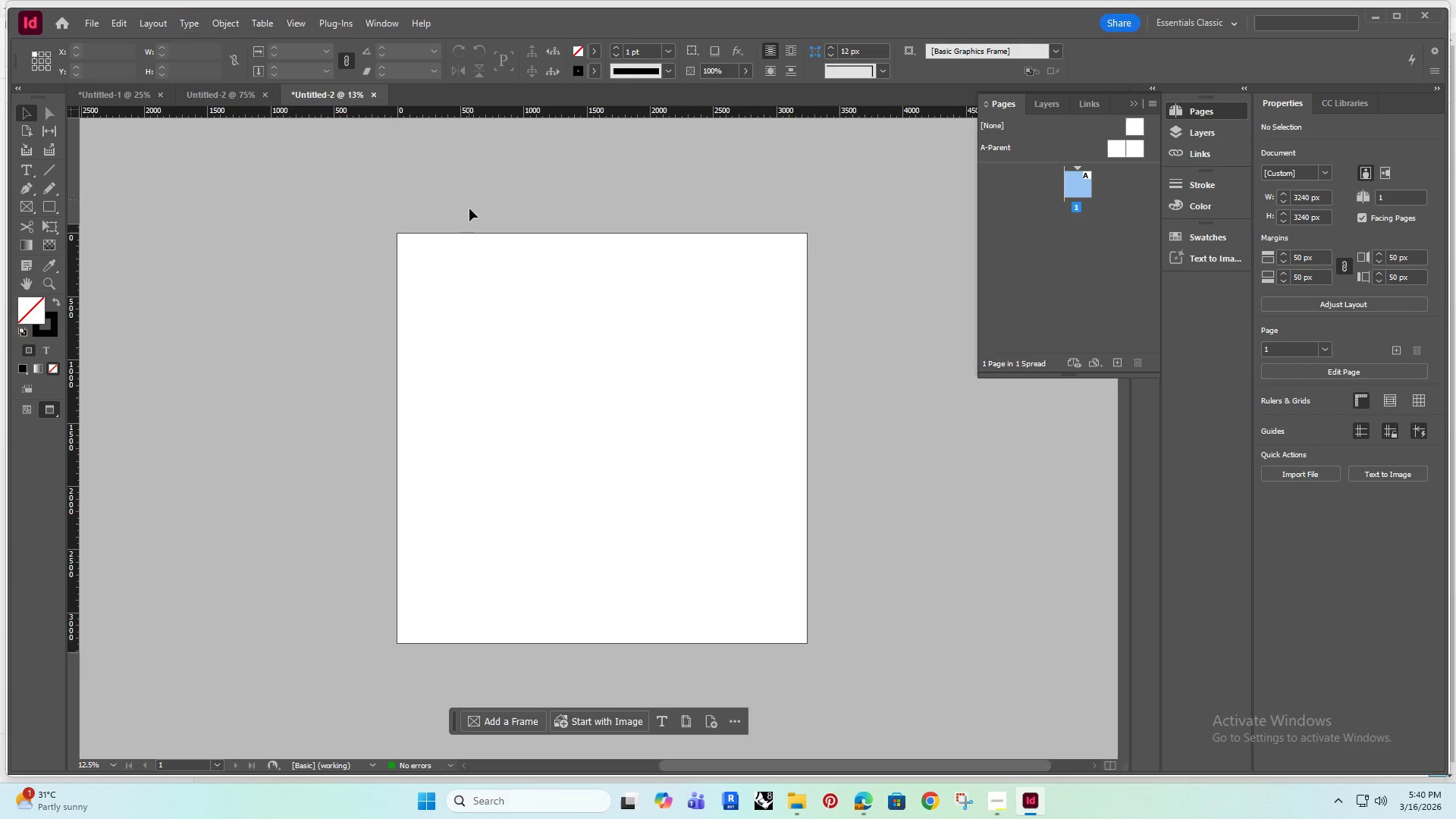 
left_click([458, 190])
 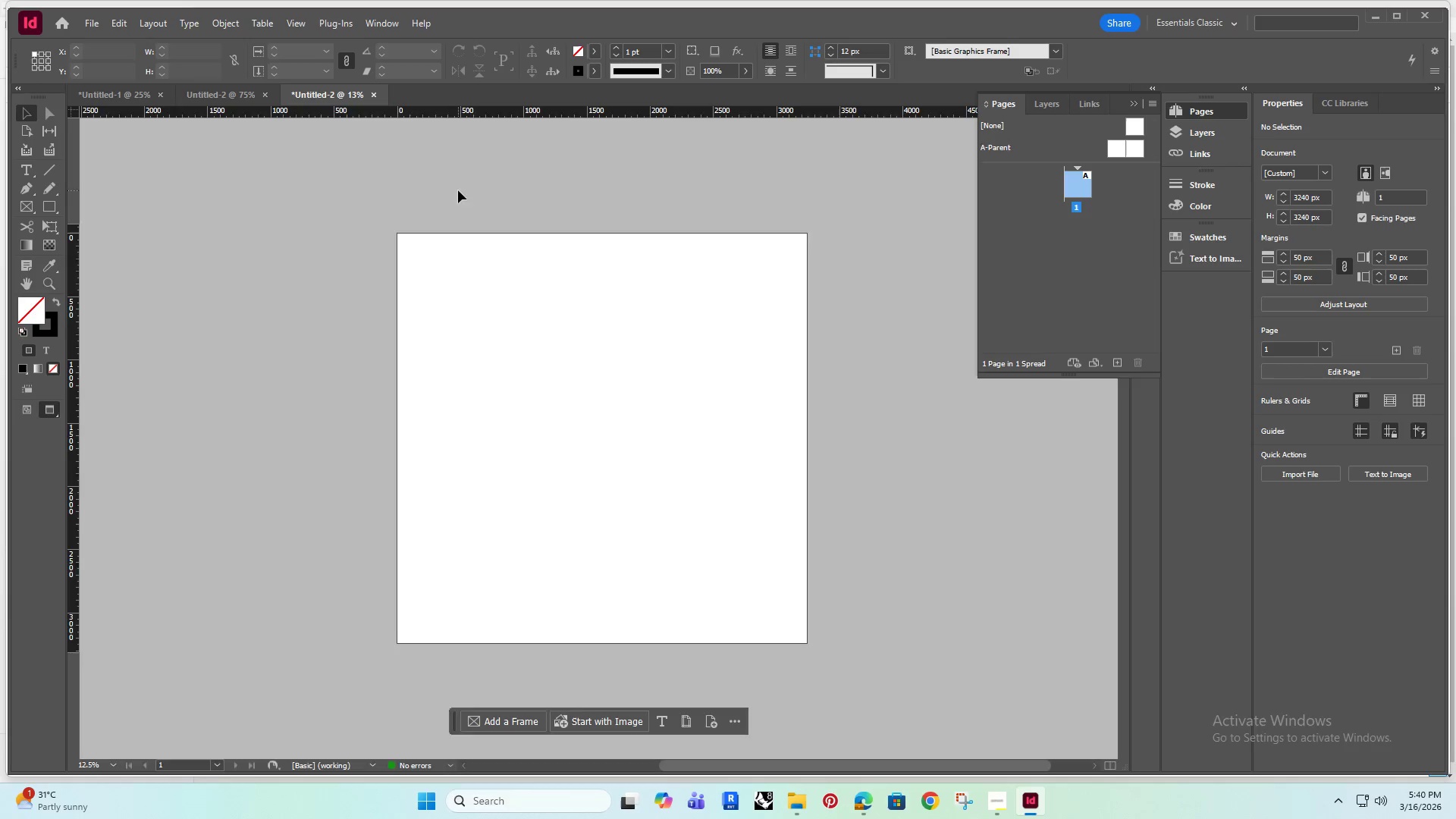 
key(W)
 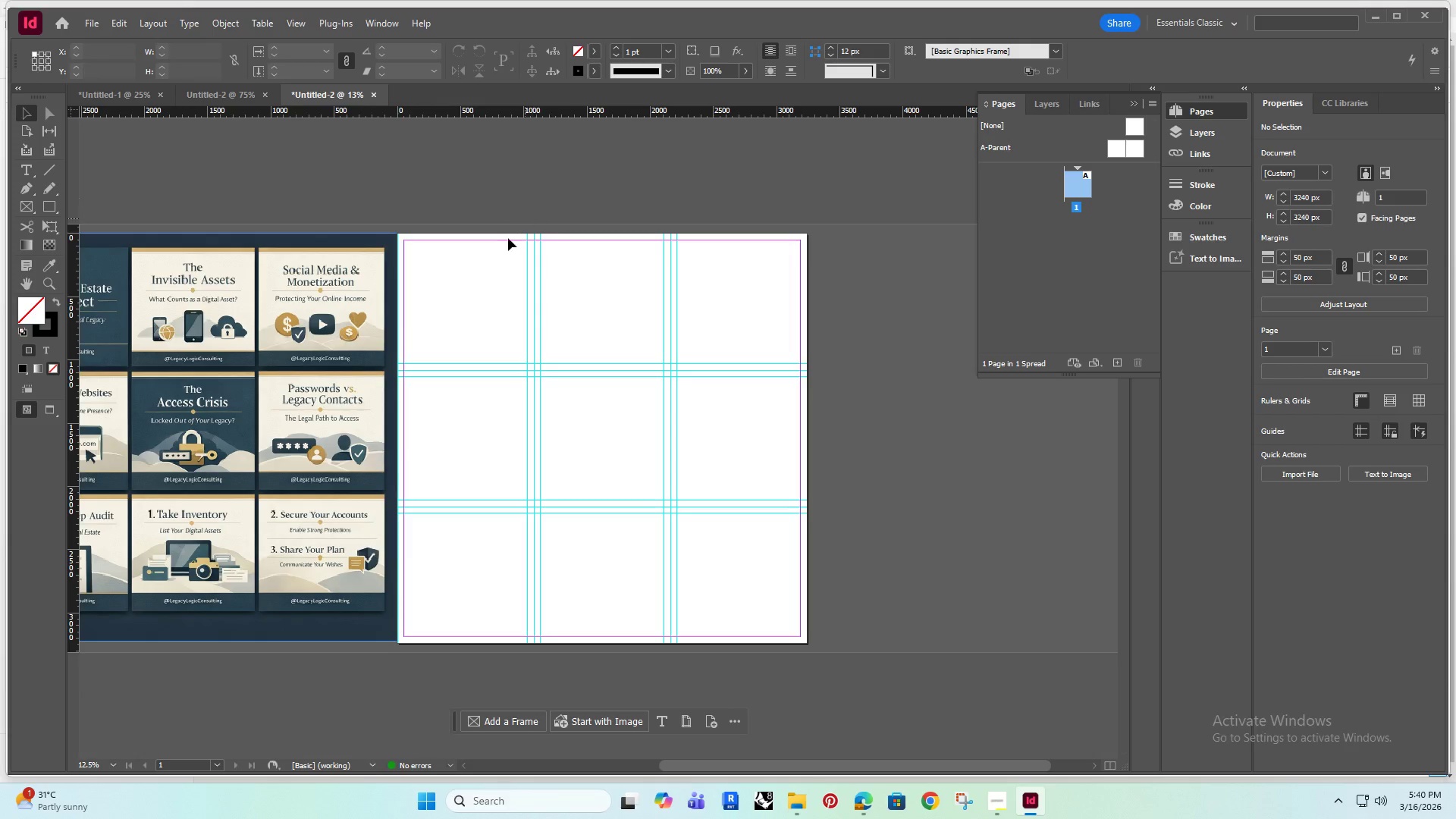 
hold_key(key=AltRight, duration=0.42)
 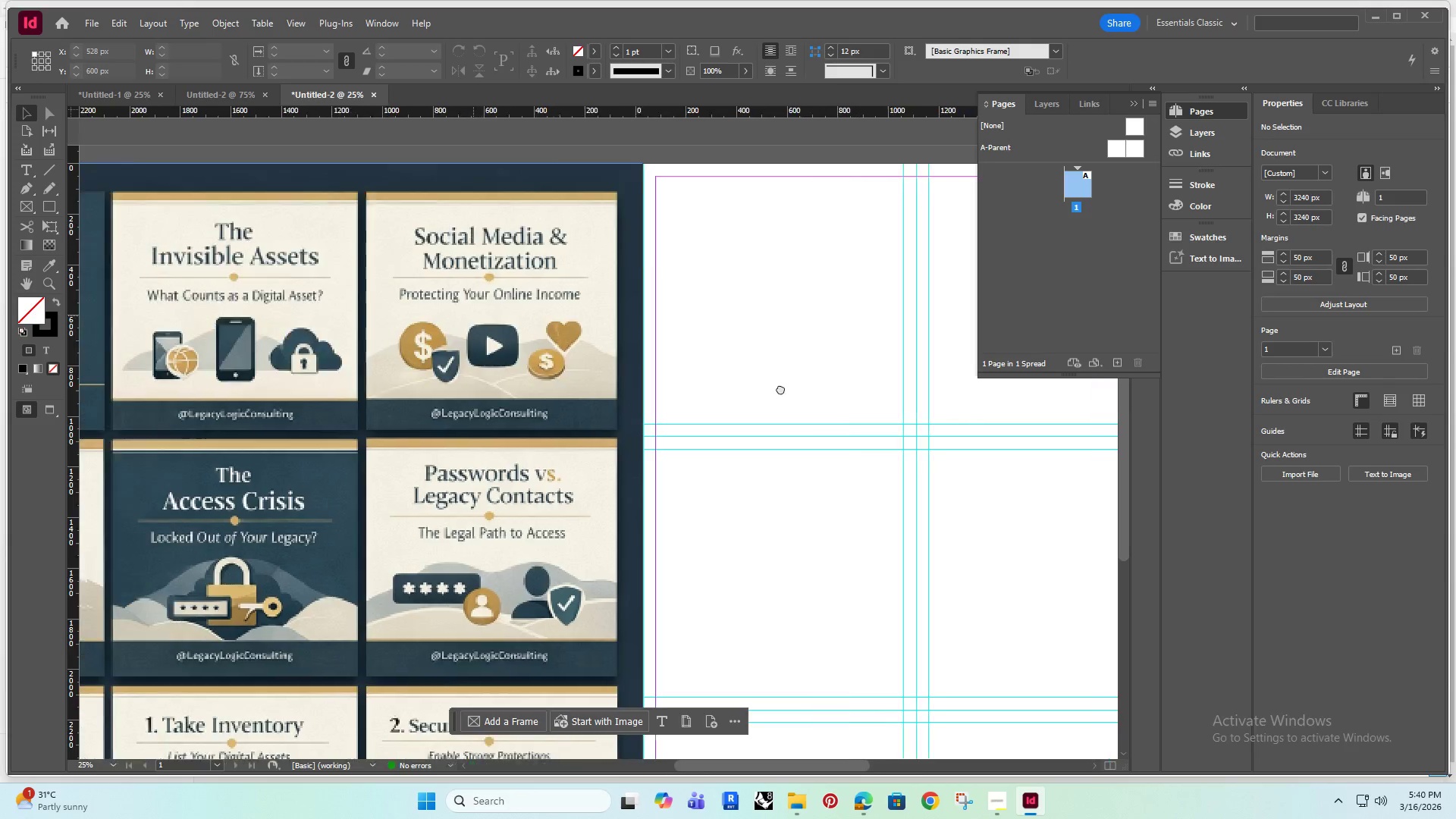 
hold_key(key=Space, duration=1.5)
 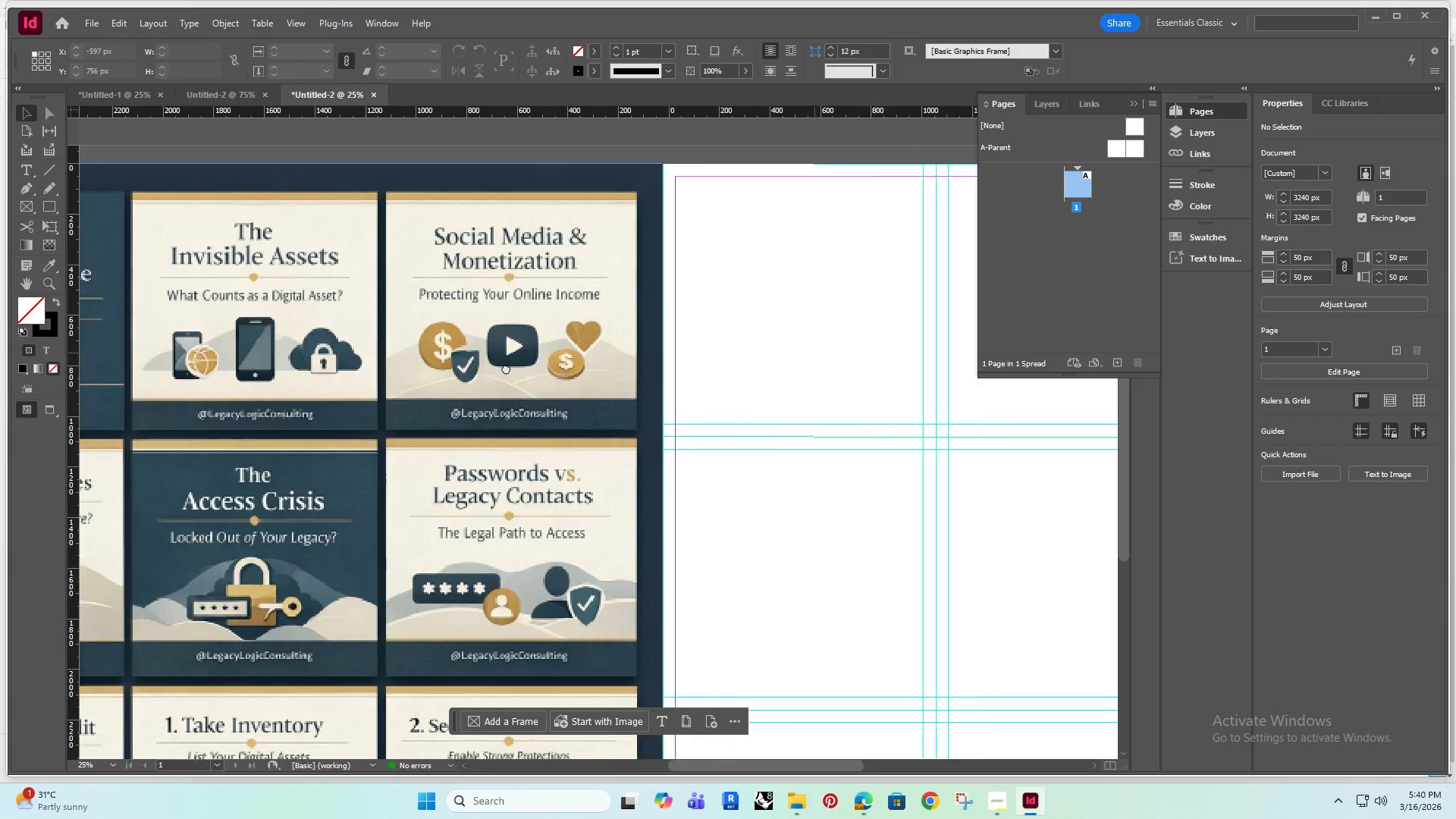 
left_click_drag(start_coordinate=[473, 315], to_coordinate=[794, 391])
 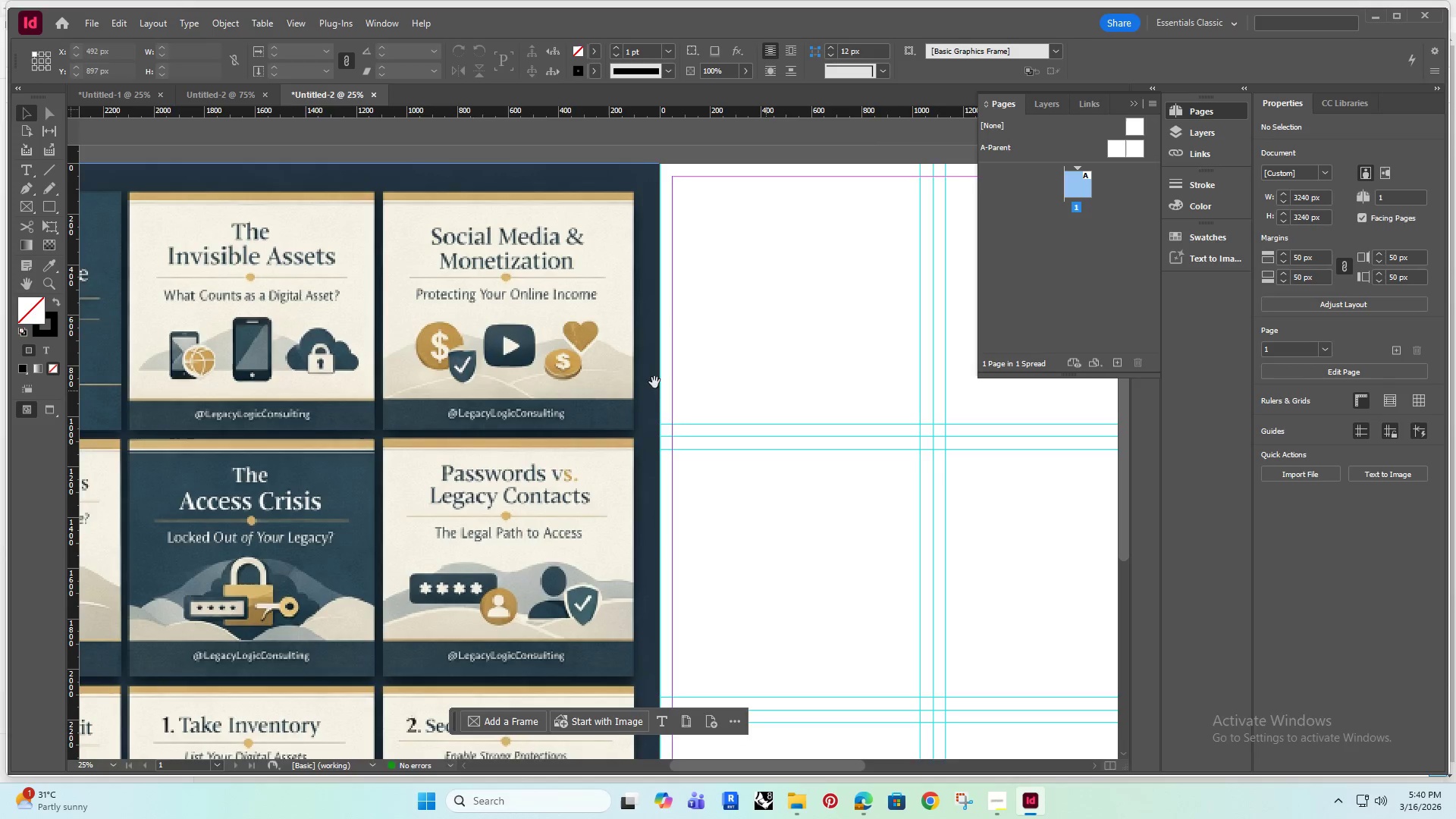 
scroll: coordinate [455, 305], scroll_direction: up, amount: 1.0
 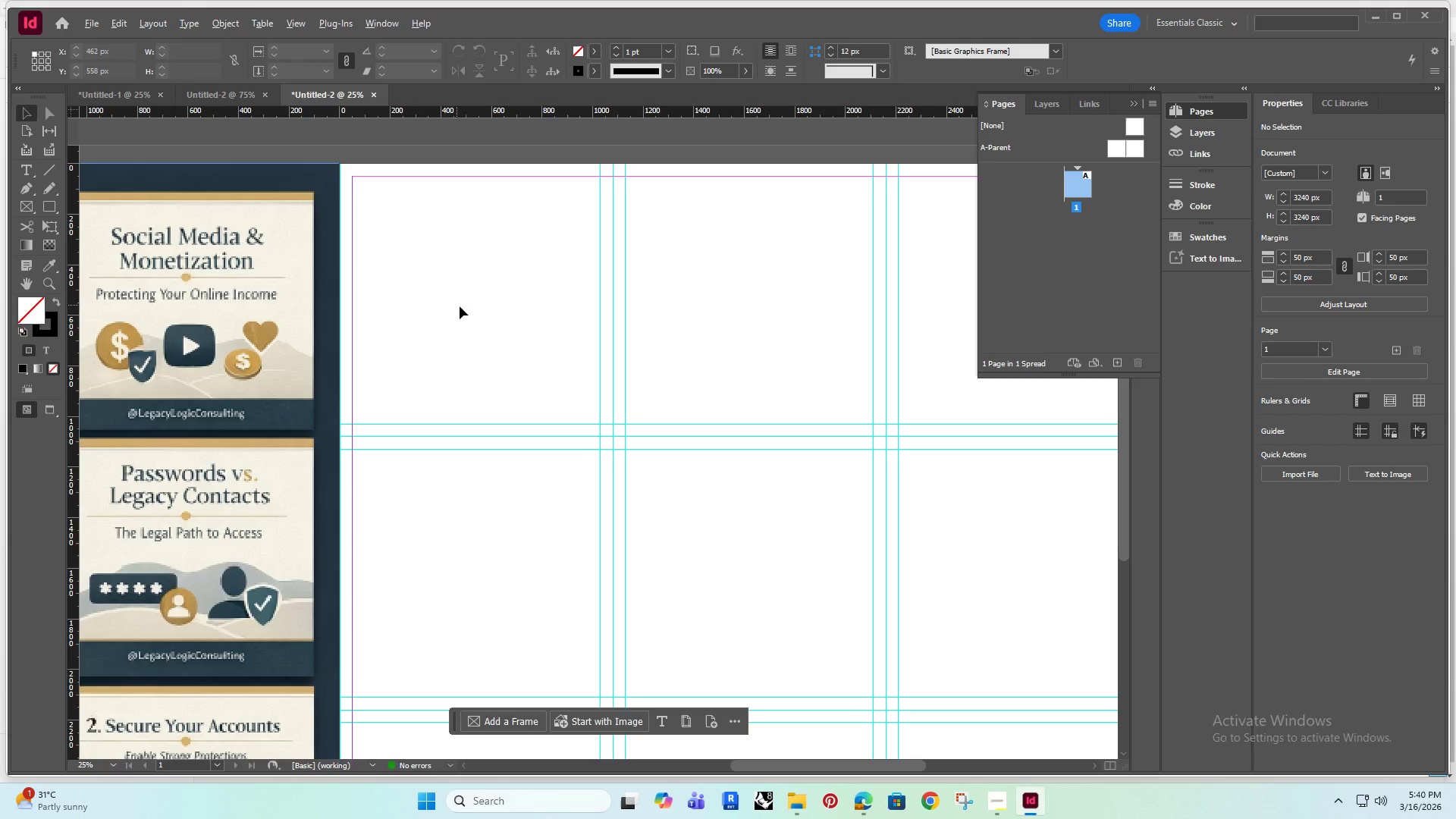 
left_click_drag(start_coordinate=[601, 382], to_coordinate=[908, 381])
 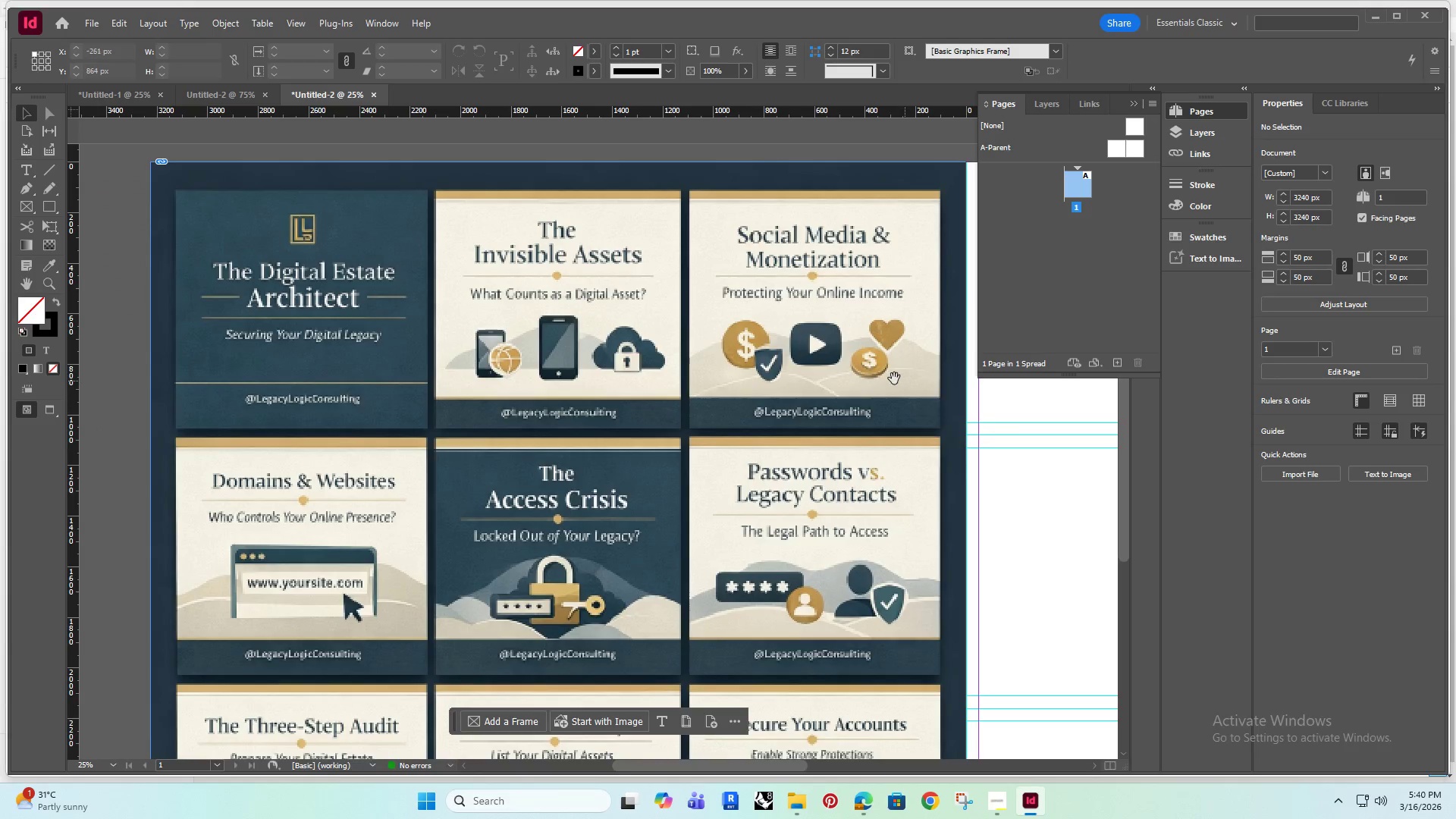 
hold_key(key=Space, duration=0.72)
 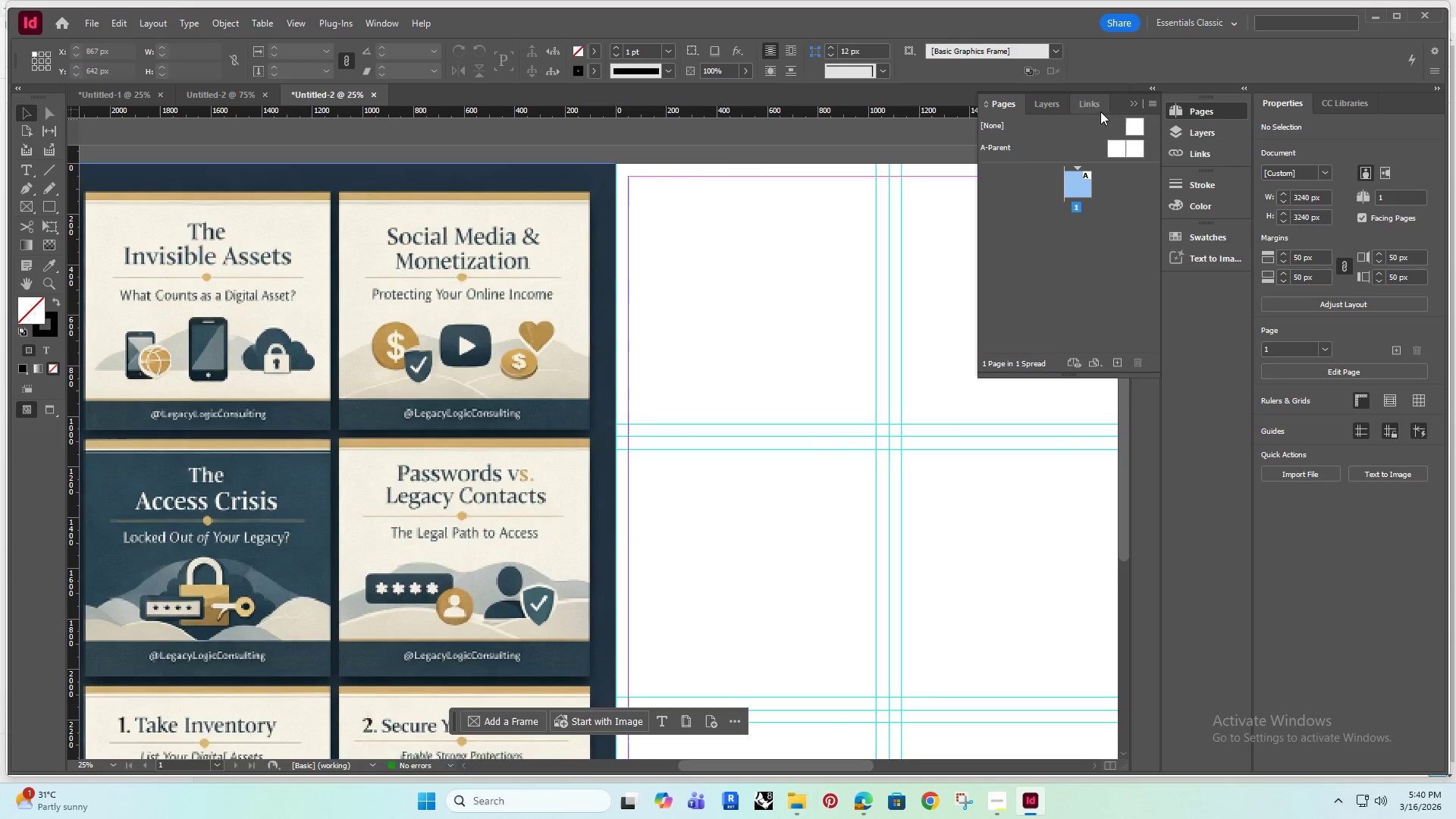 
left_click_drag(start_coordinate=[814, 353], to_coordinate=[465, 368])
 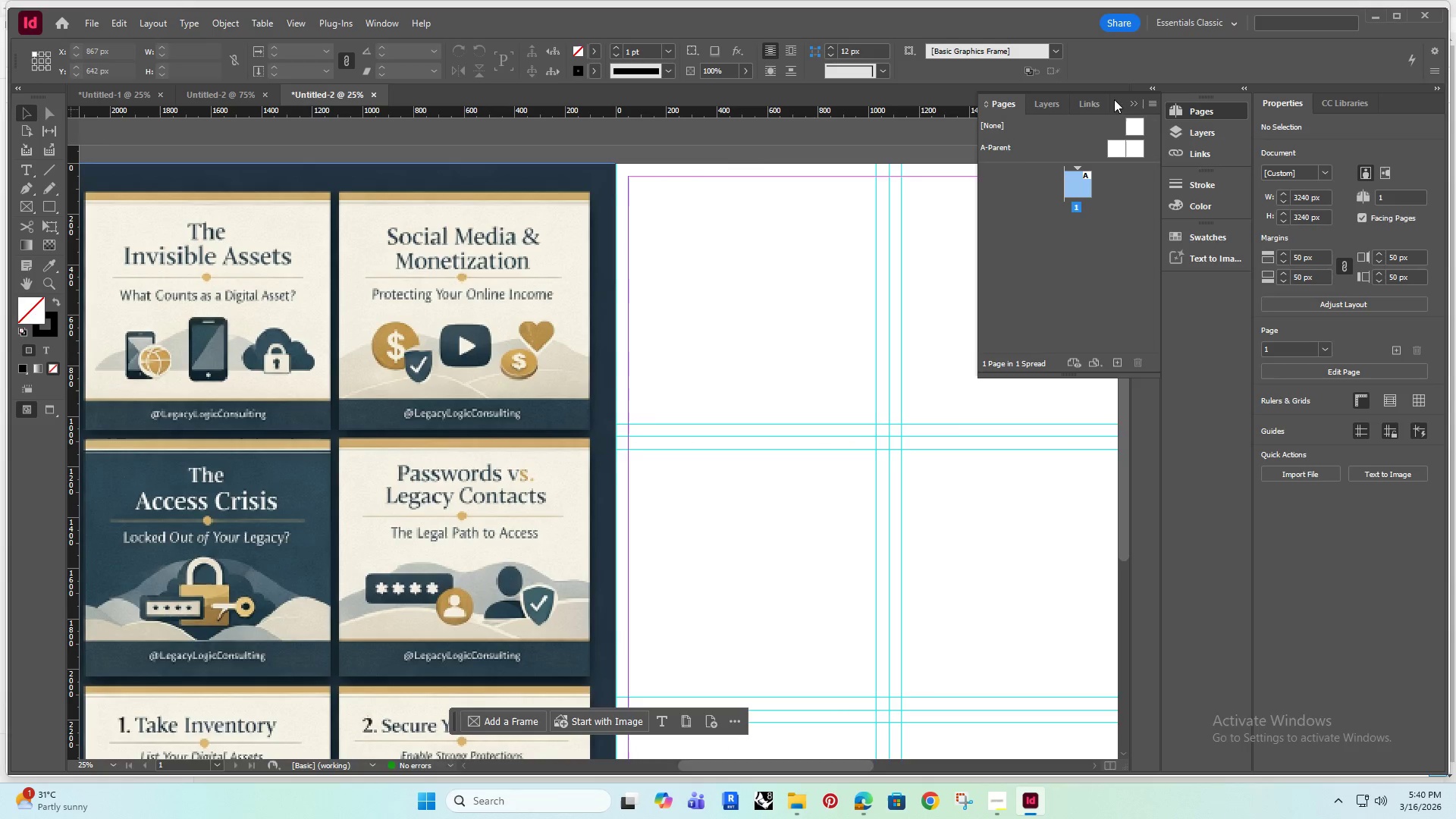 
left_click([1132, 103])
 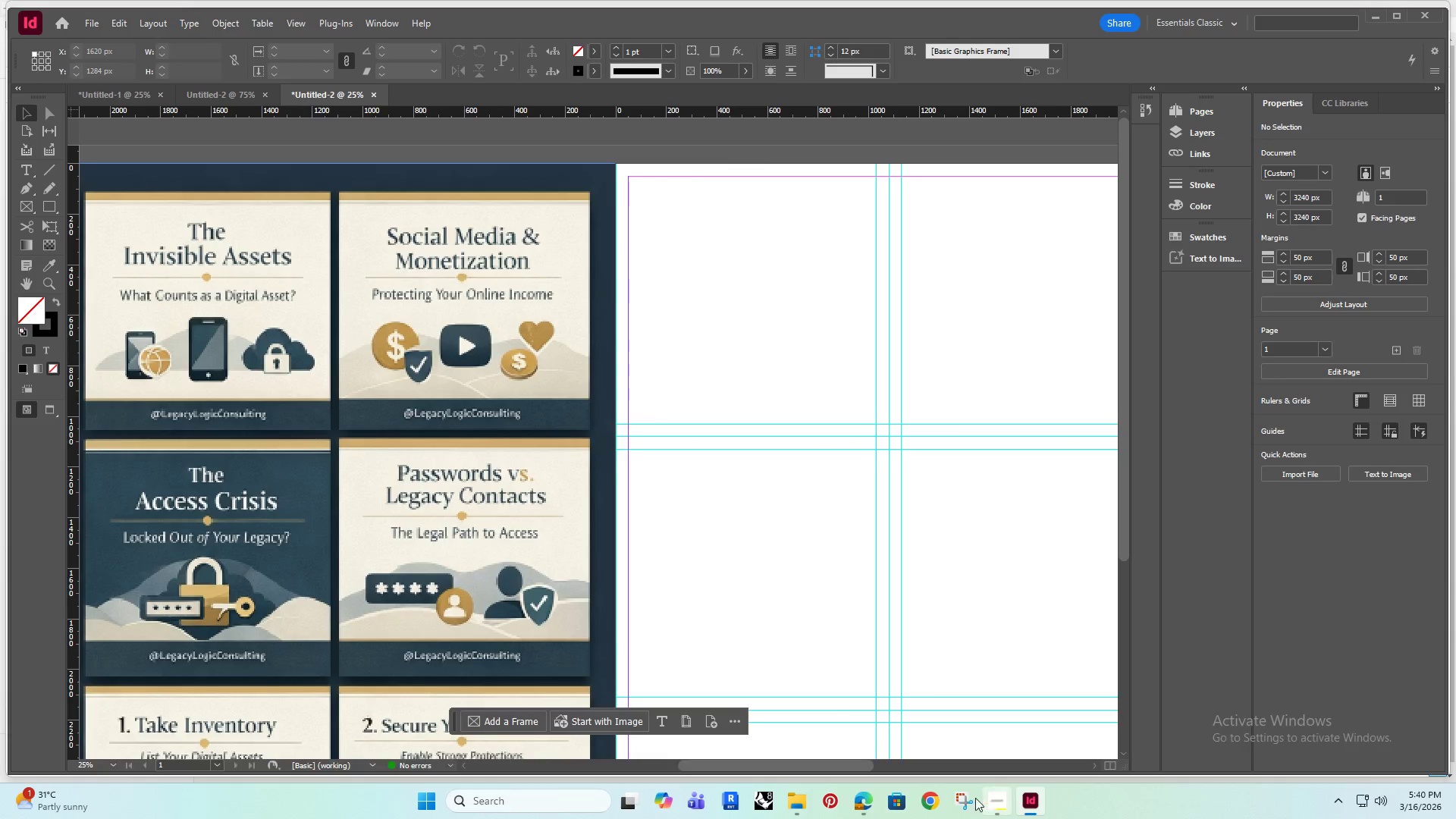 
left_click([996, 794])